 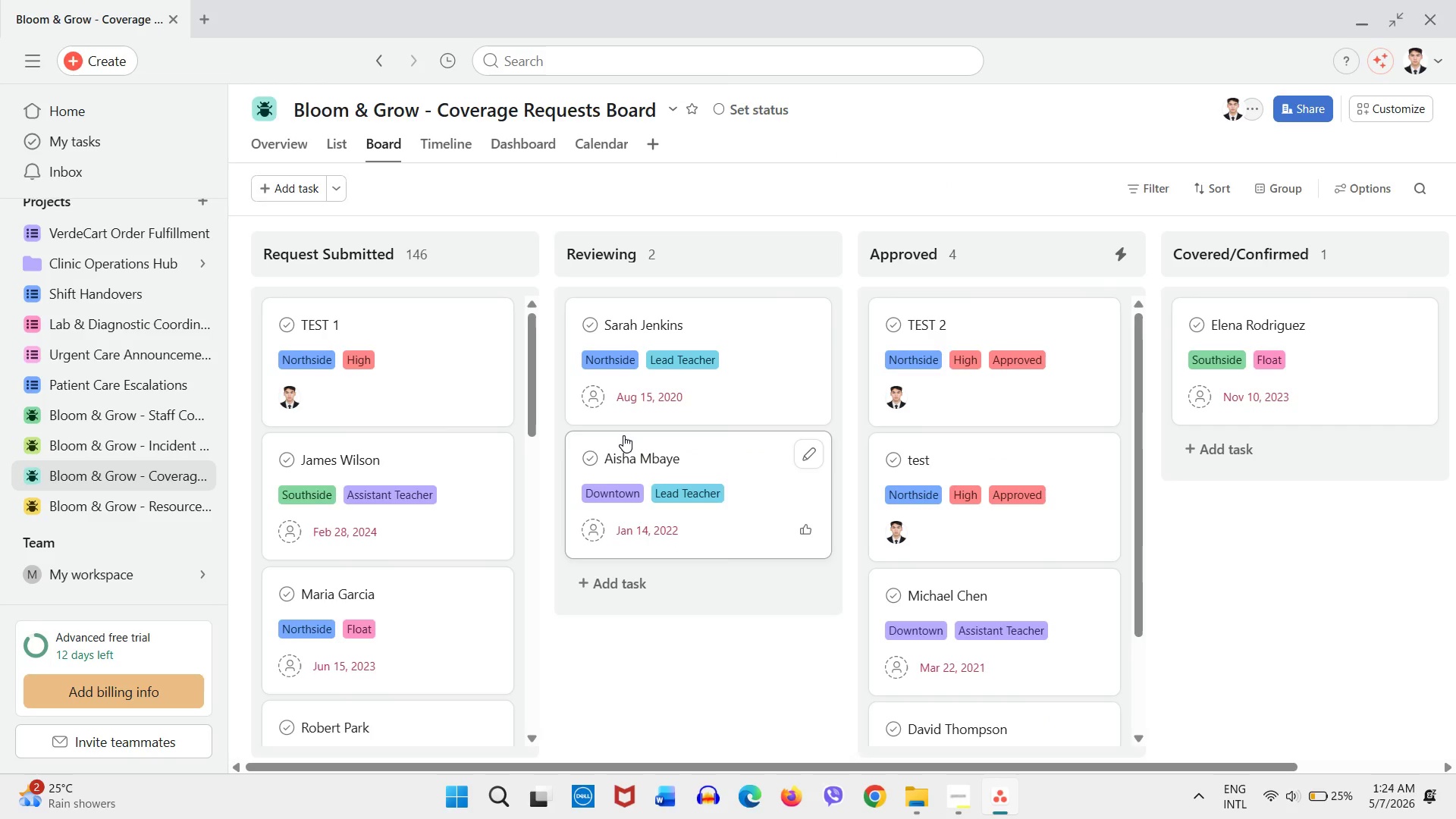 
left_click([174, 507])
 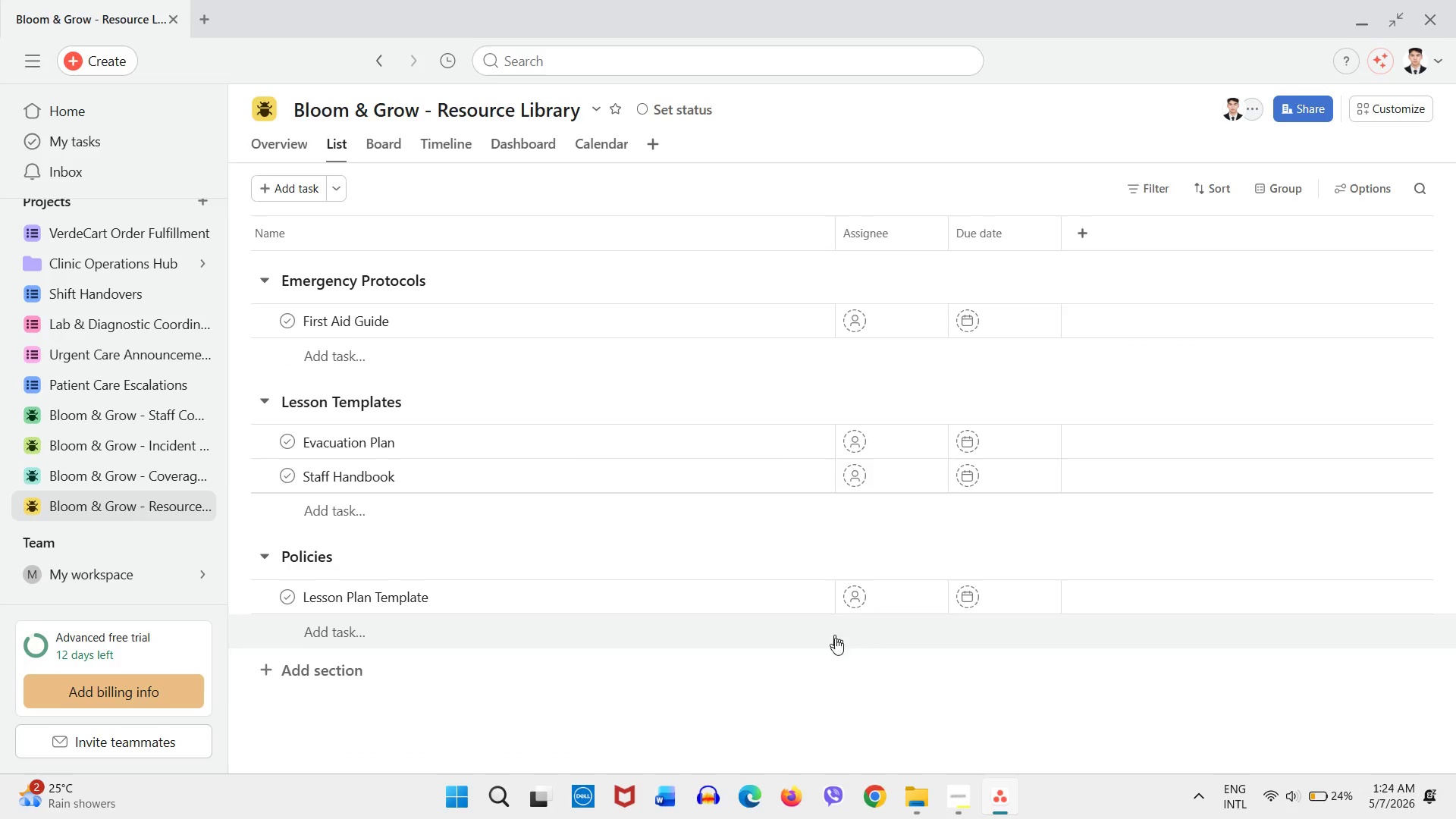 
left_click([930, 810])
 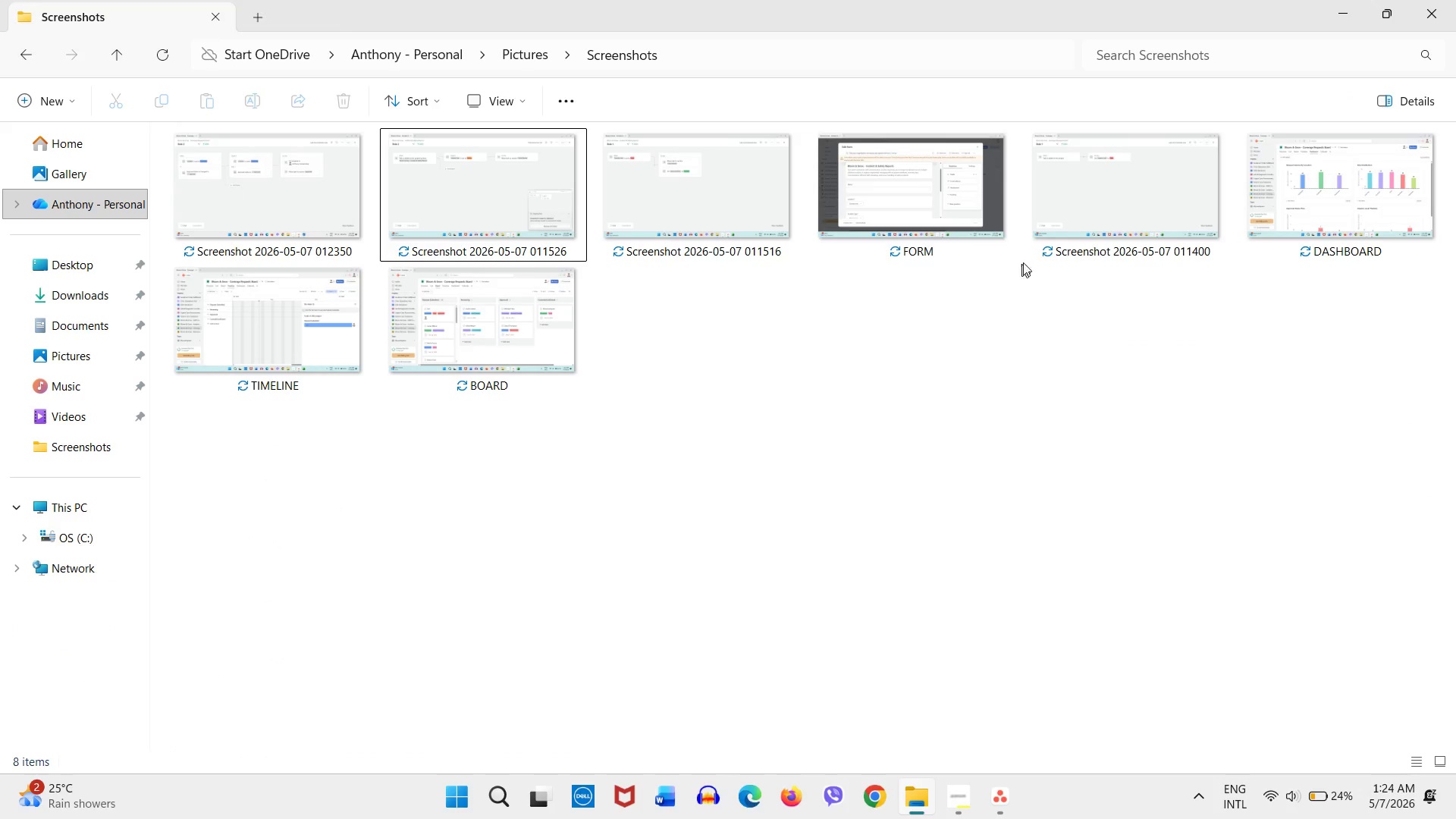 
right_click([1085, 226])
 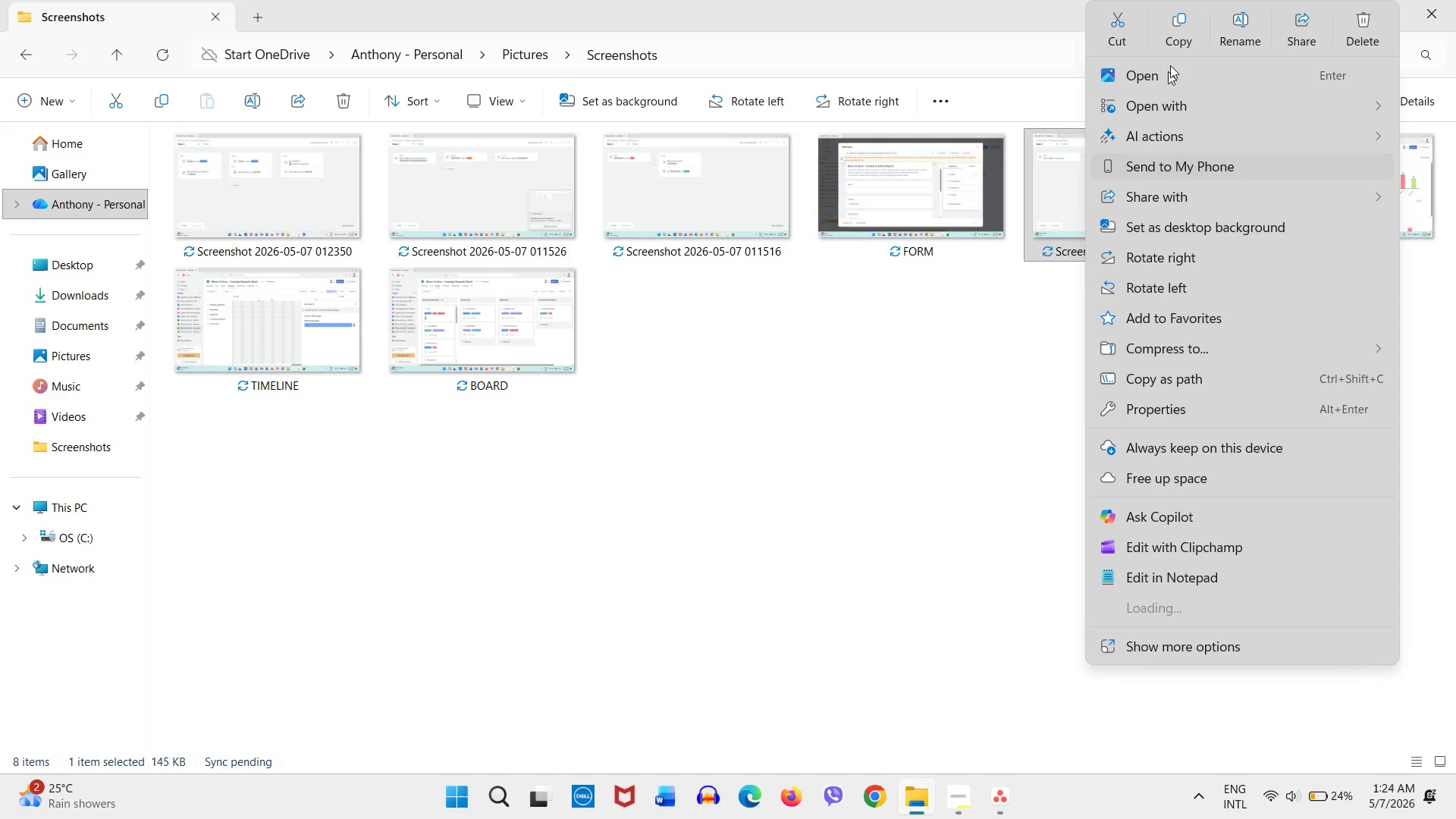 
left_click([1222, 24])
 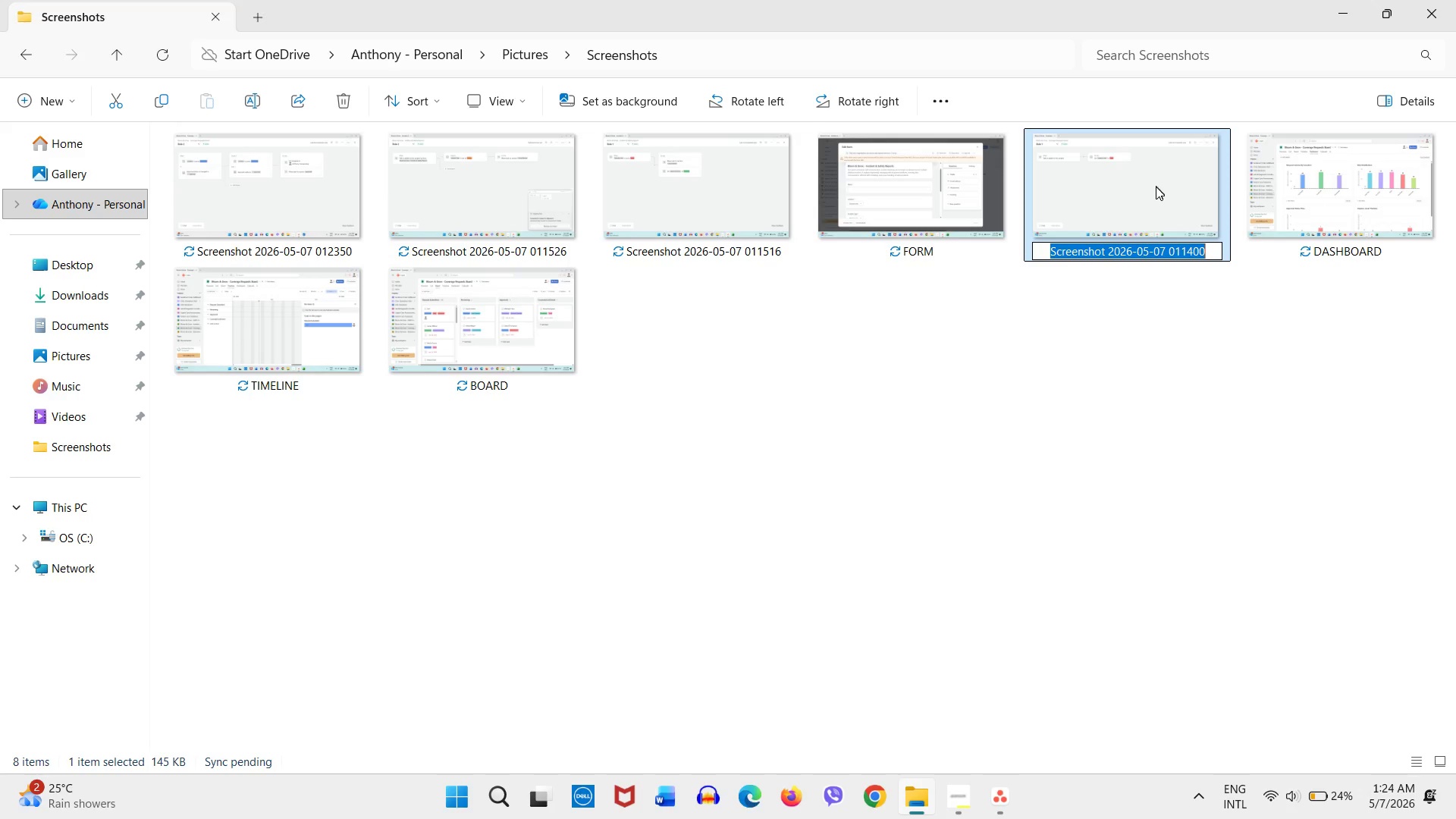 
type(R2)
key(Backspace)
type(1)
 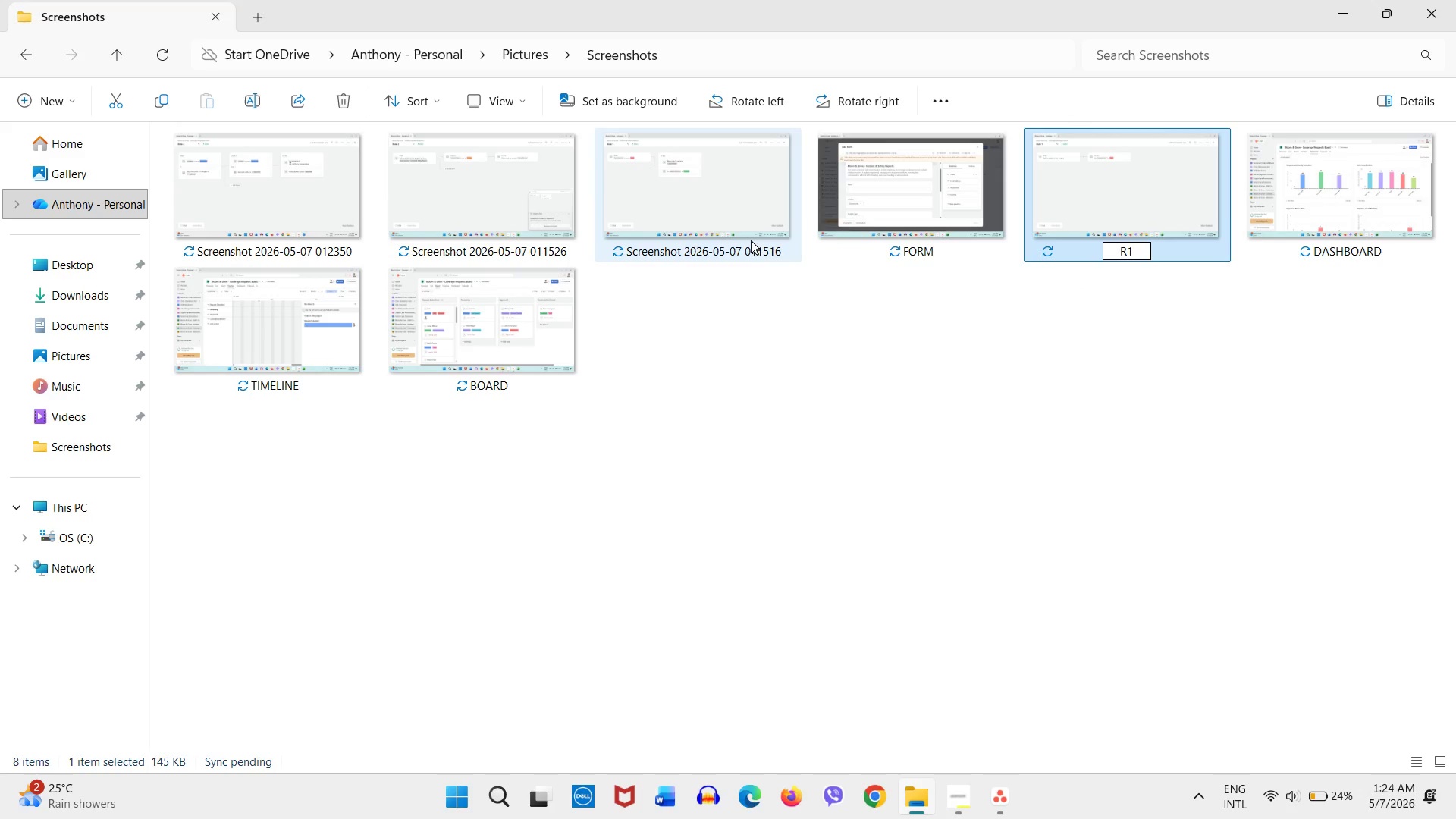 
right_click([750, 240])
 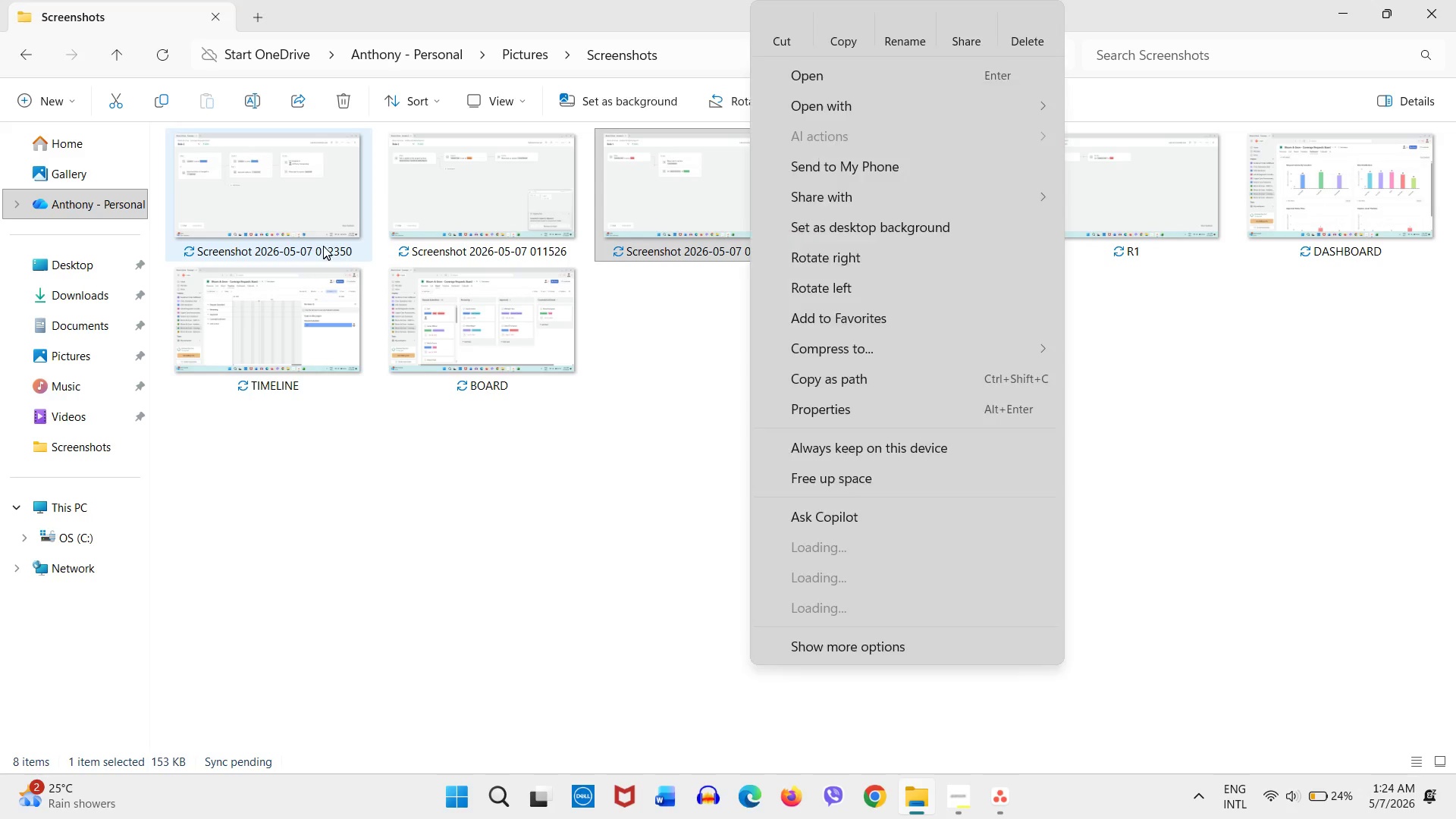 
right_click([319, 237])
 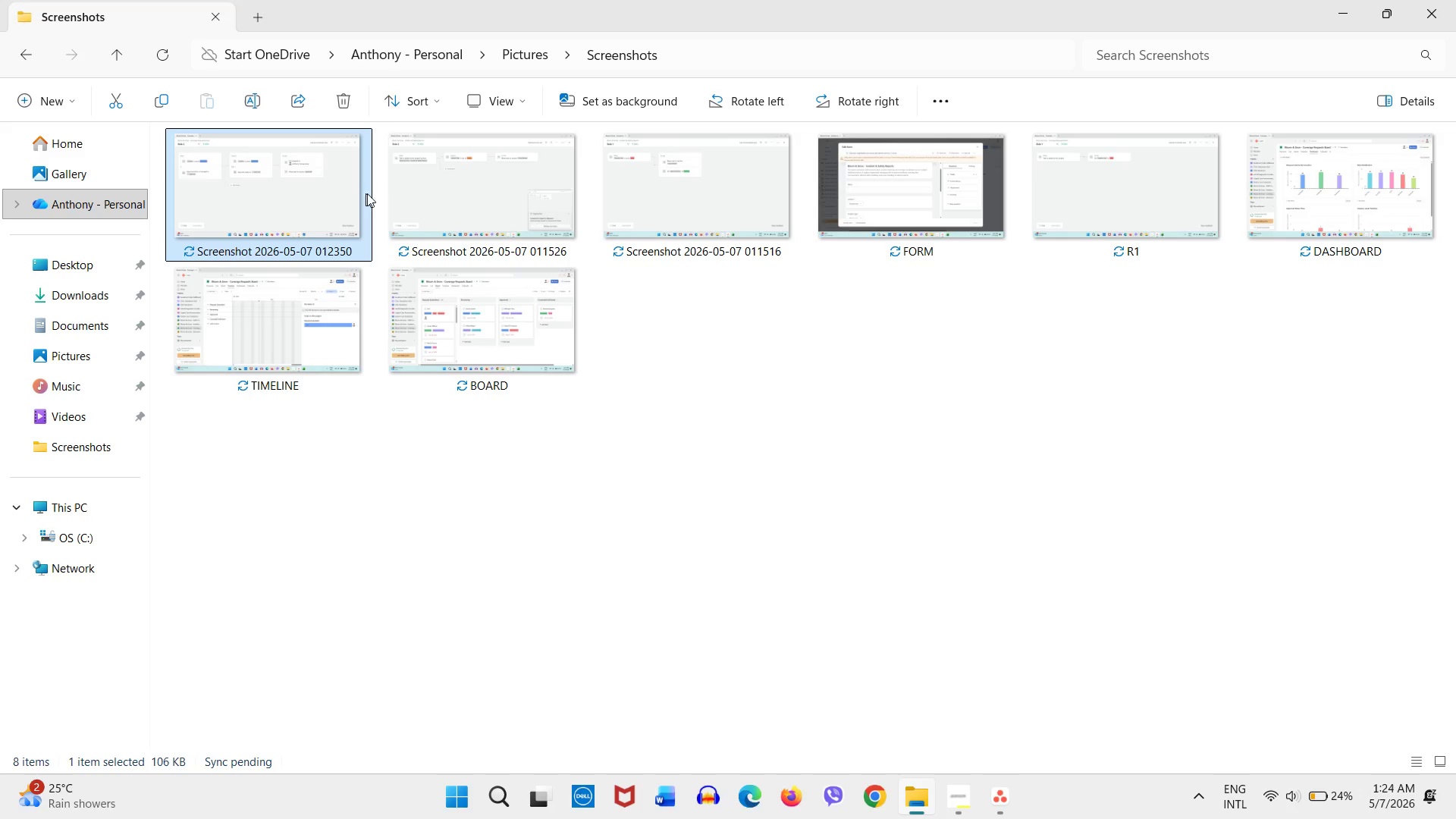 
right_click([343, 185])
 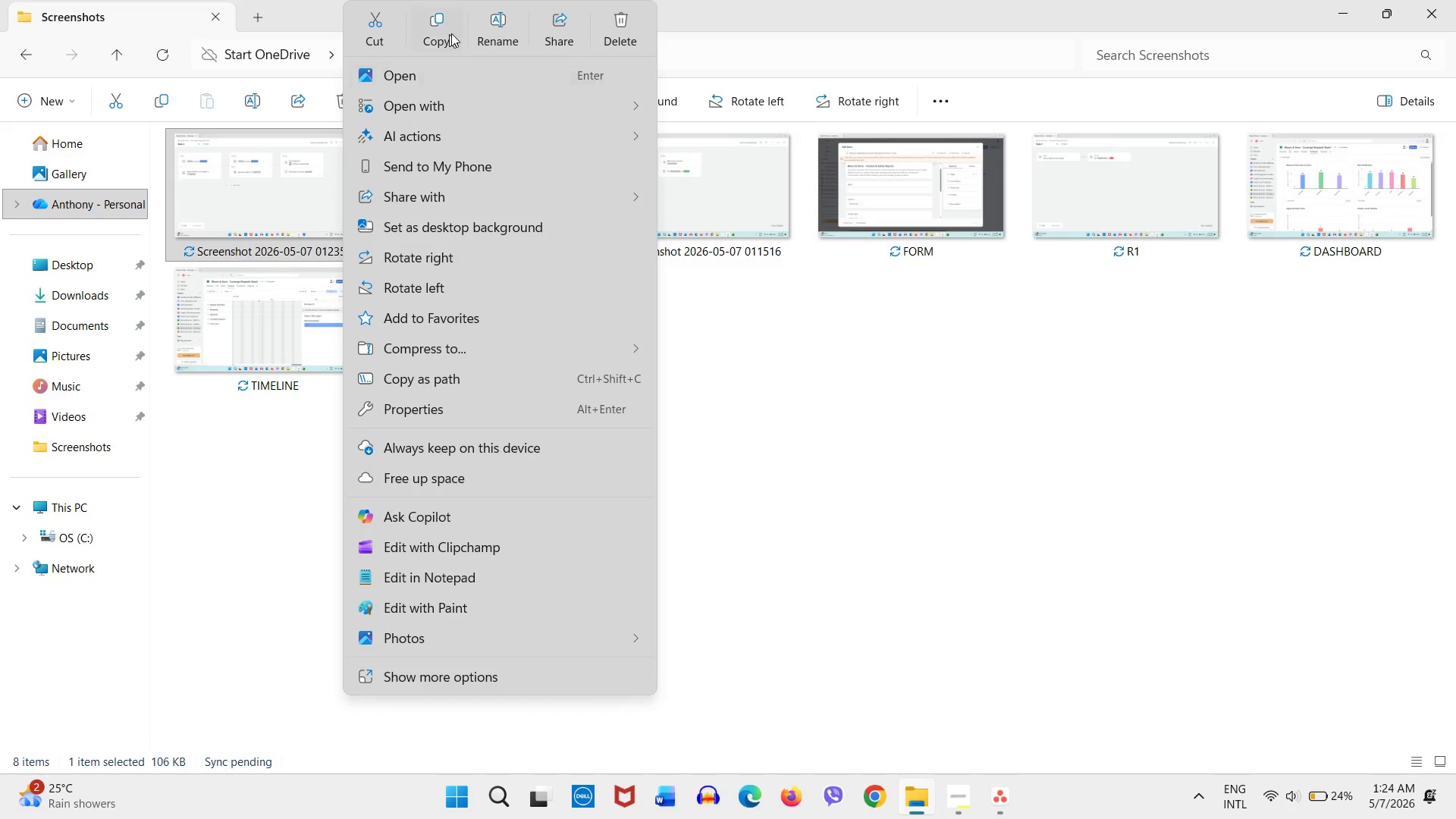 
left_click([477, 23])
 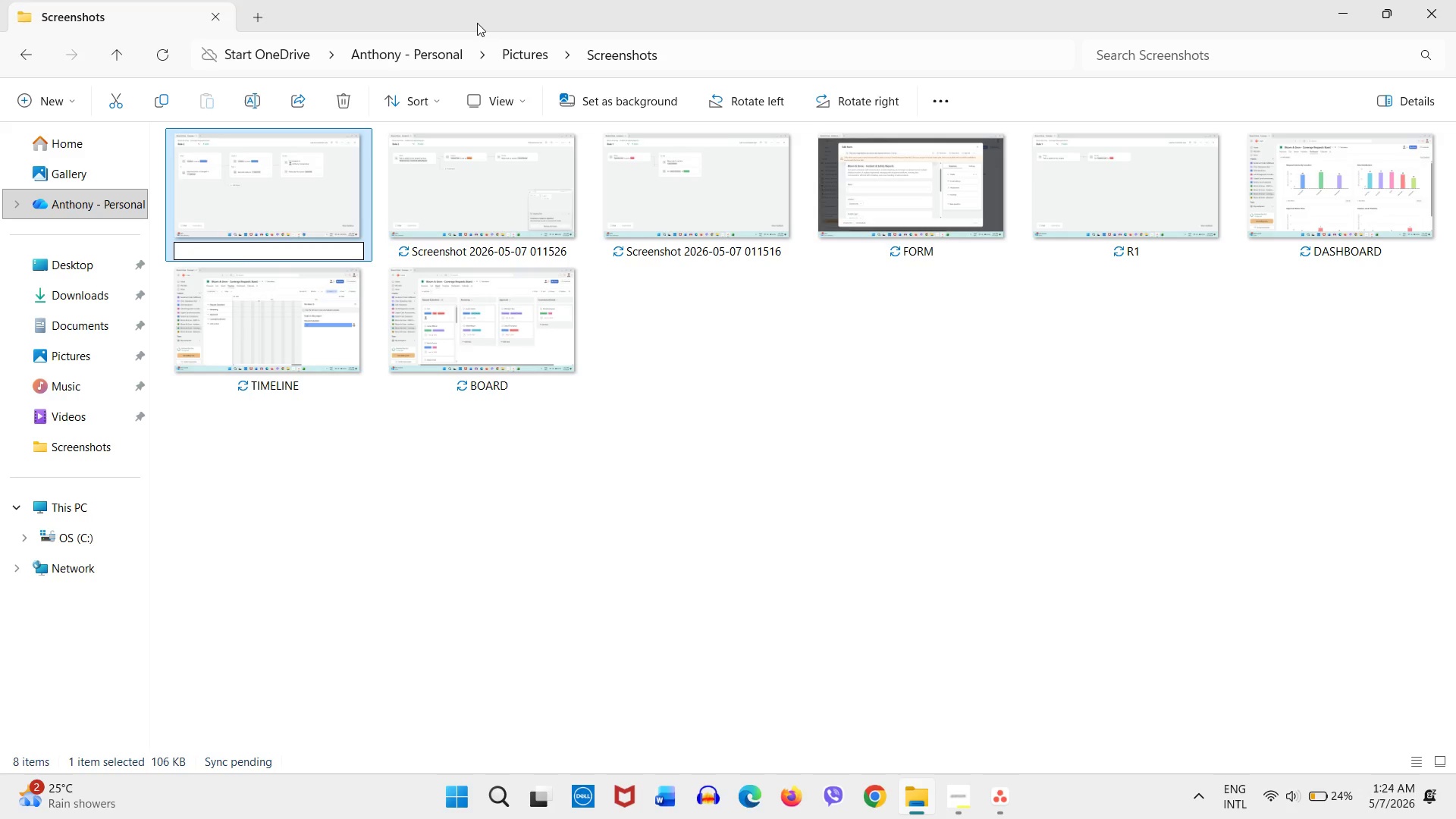 
type(R2)
 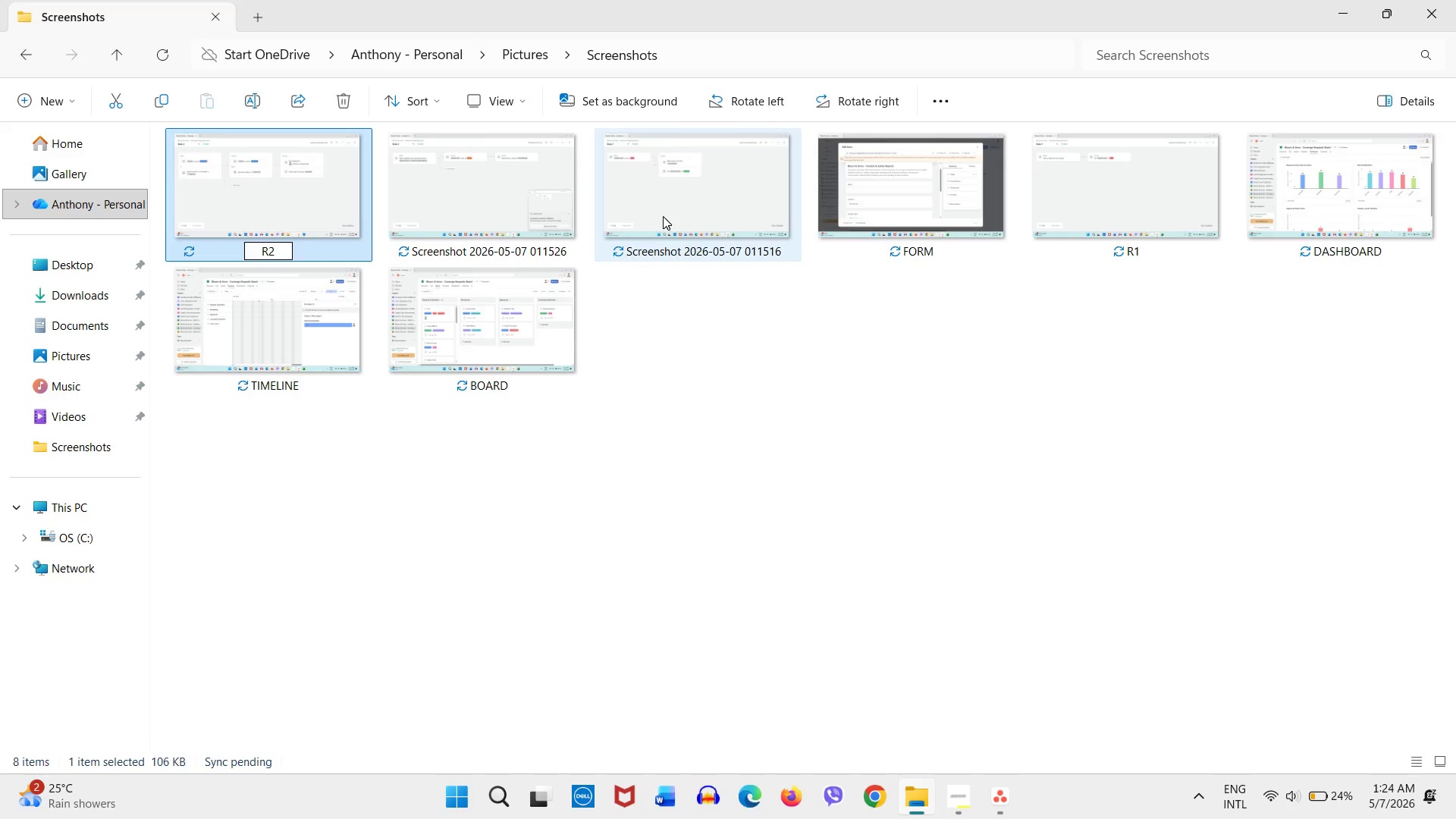 
right_click([663, 216])
 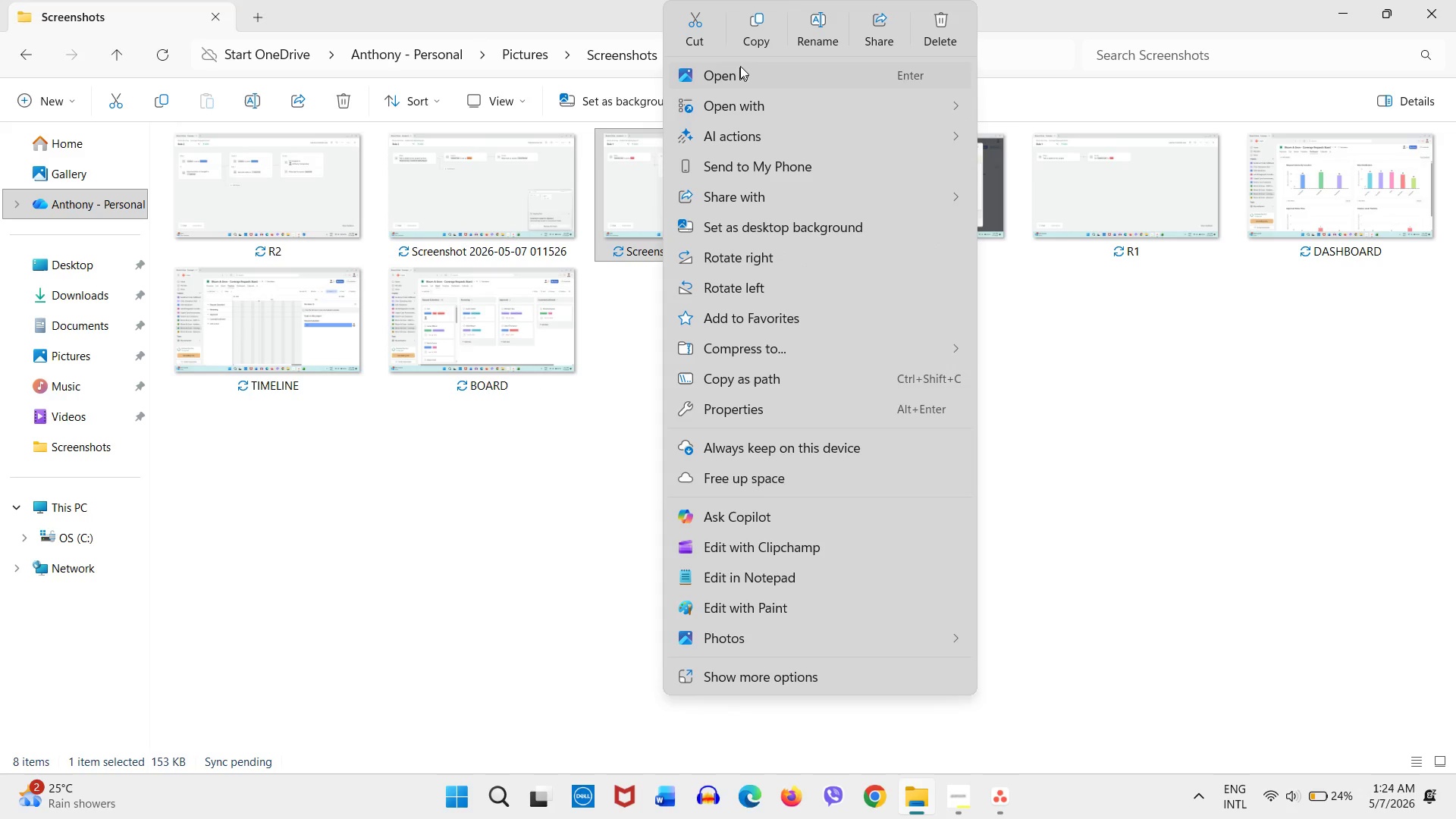 
left_click([806, 26])
 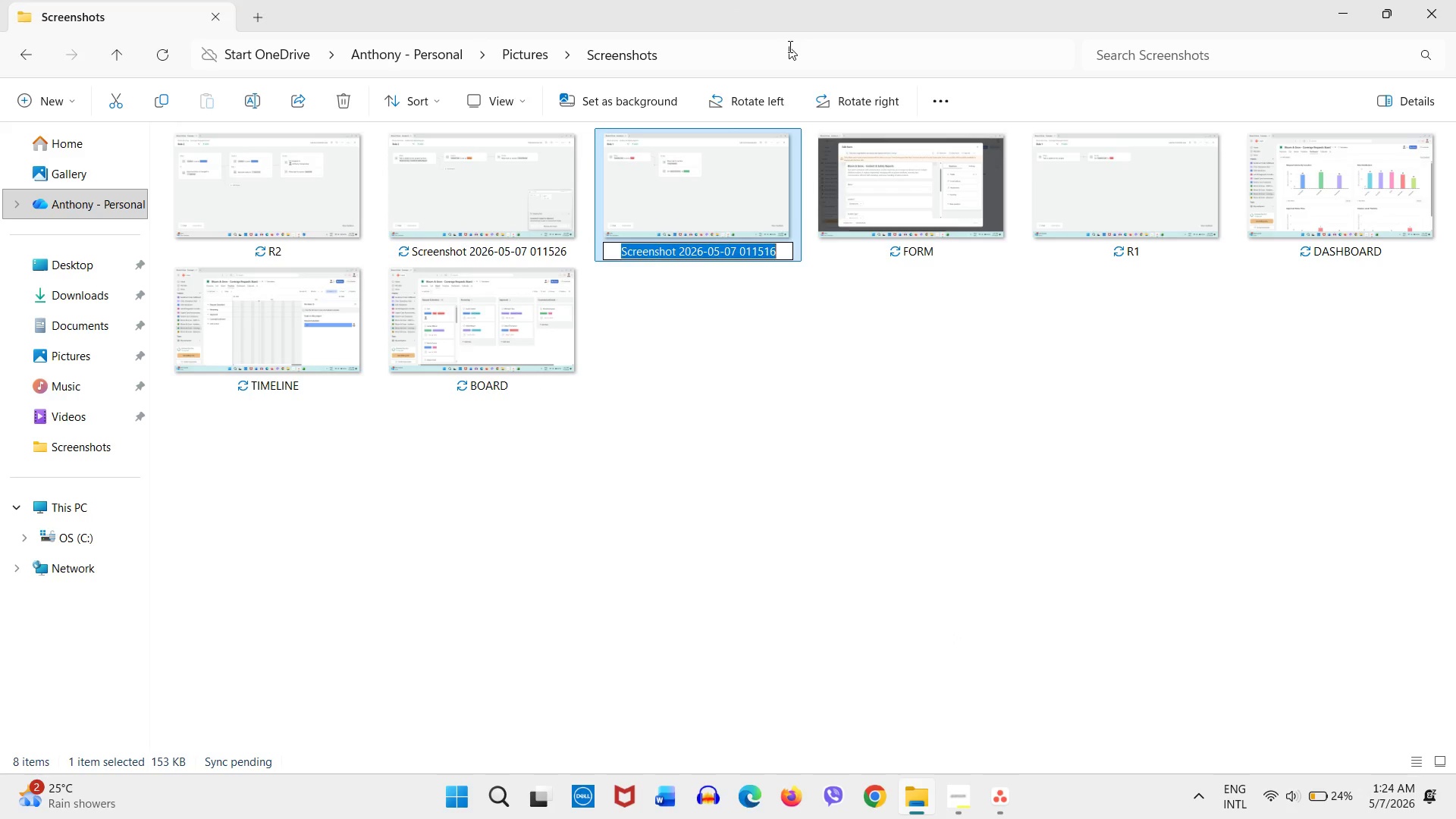 
type(R3)
 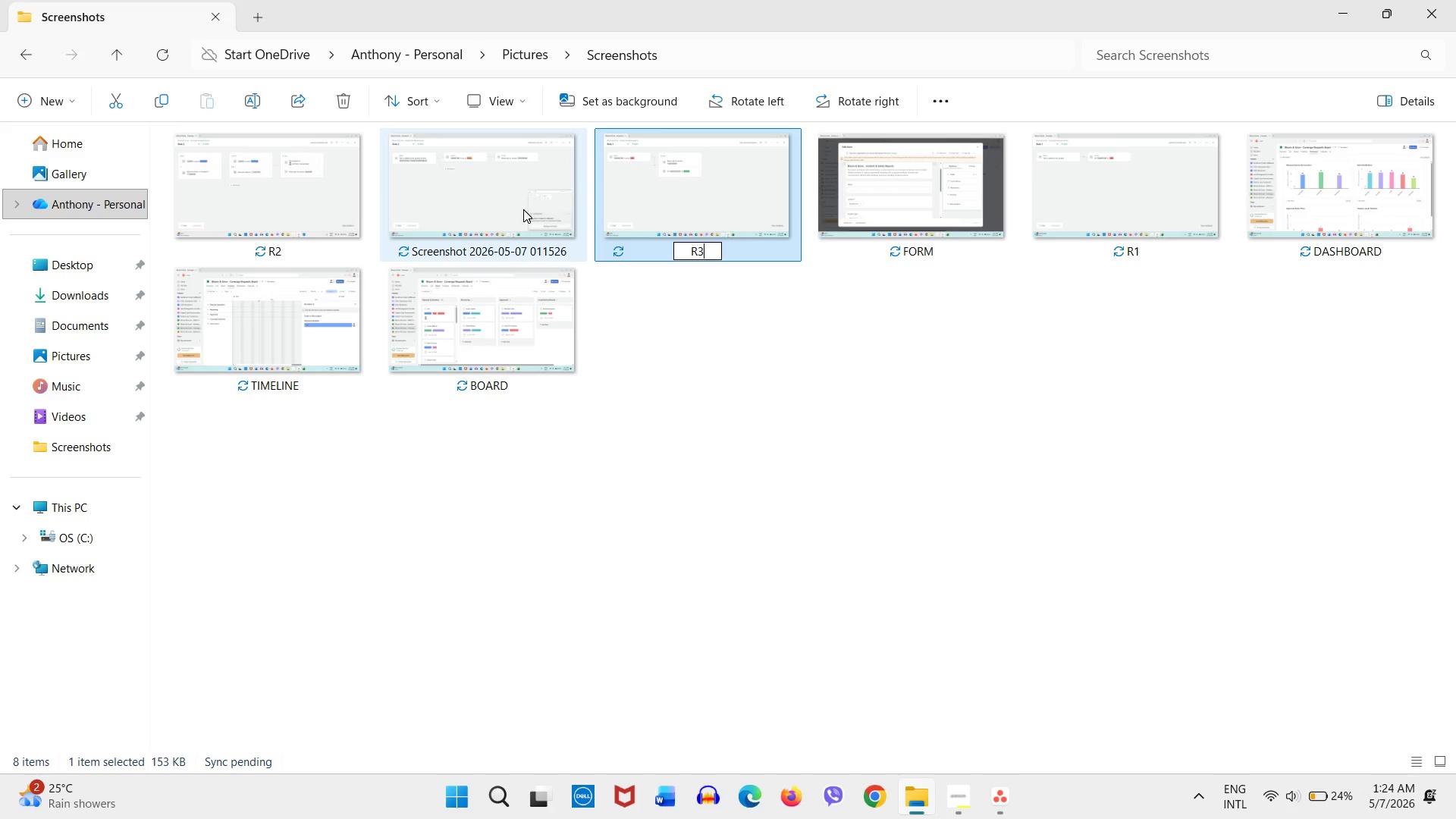 
right_click([523, 209])
 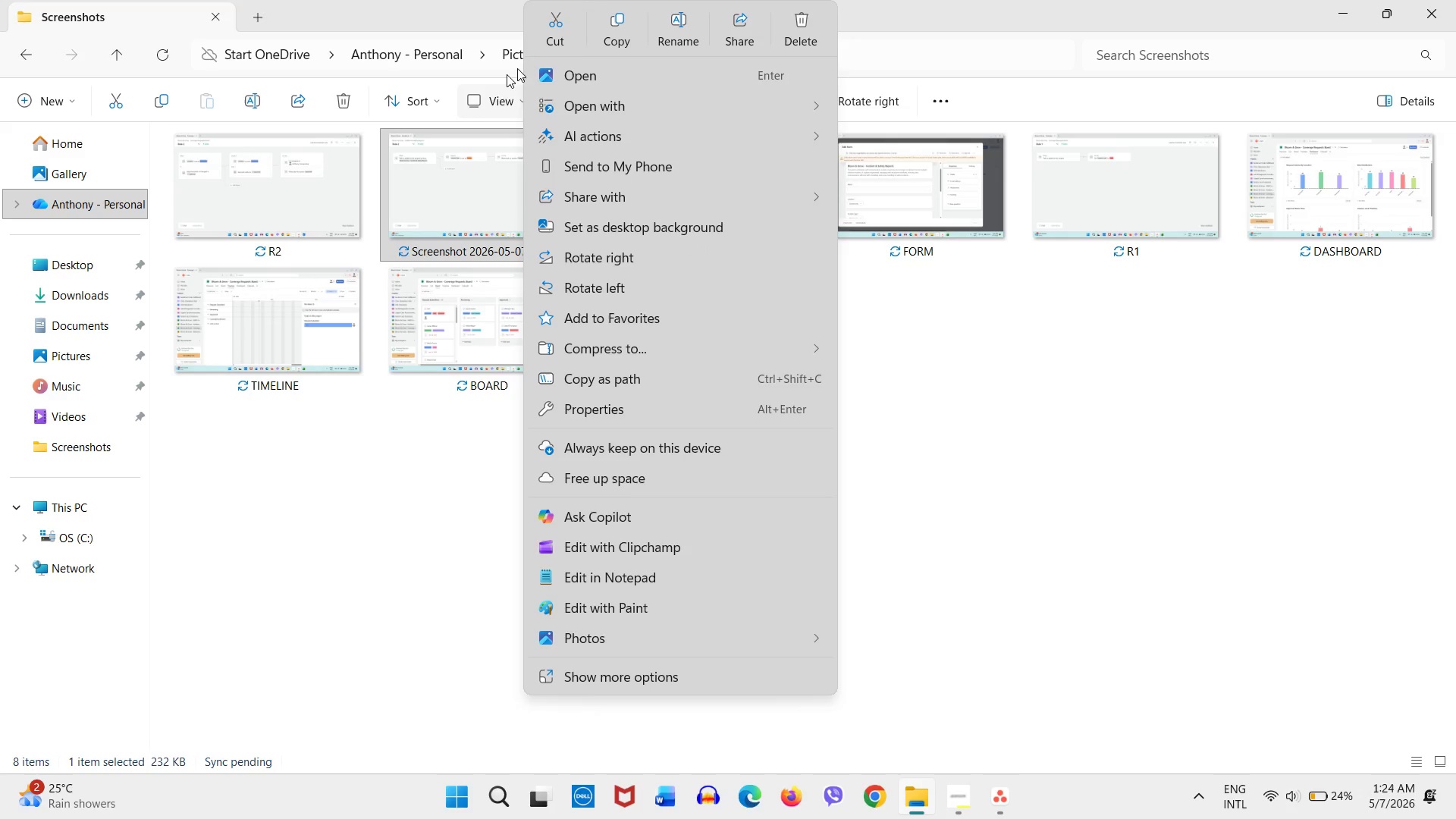 
left_click([669, 22])
 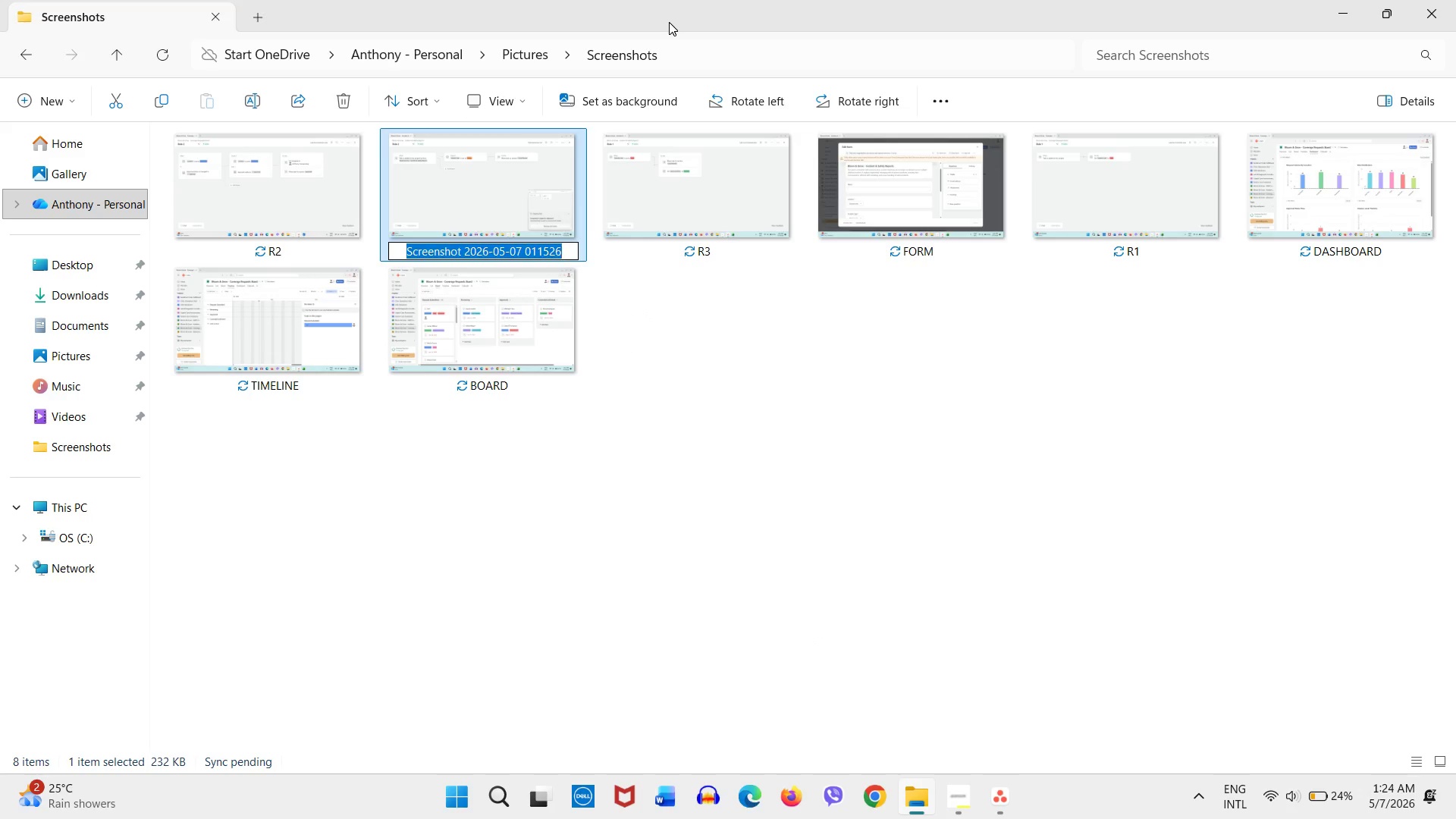 
type(R4)
 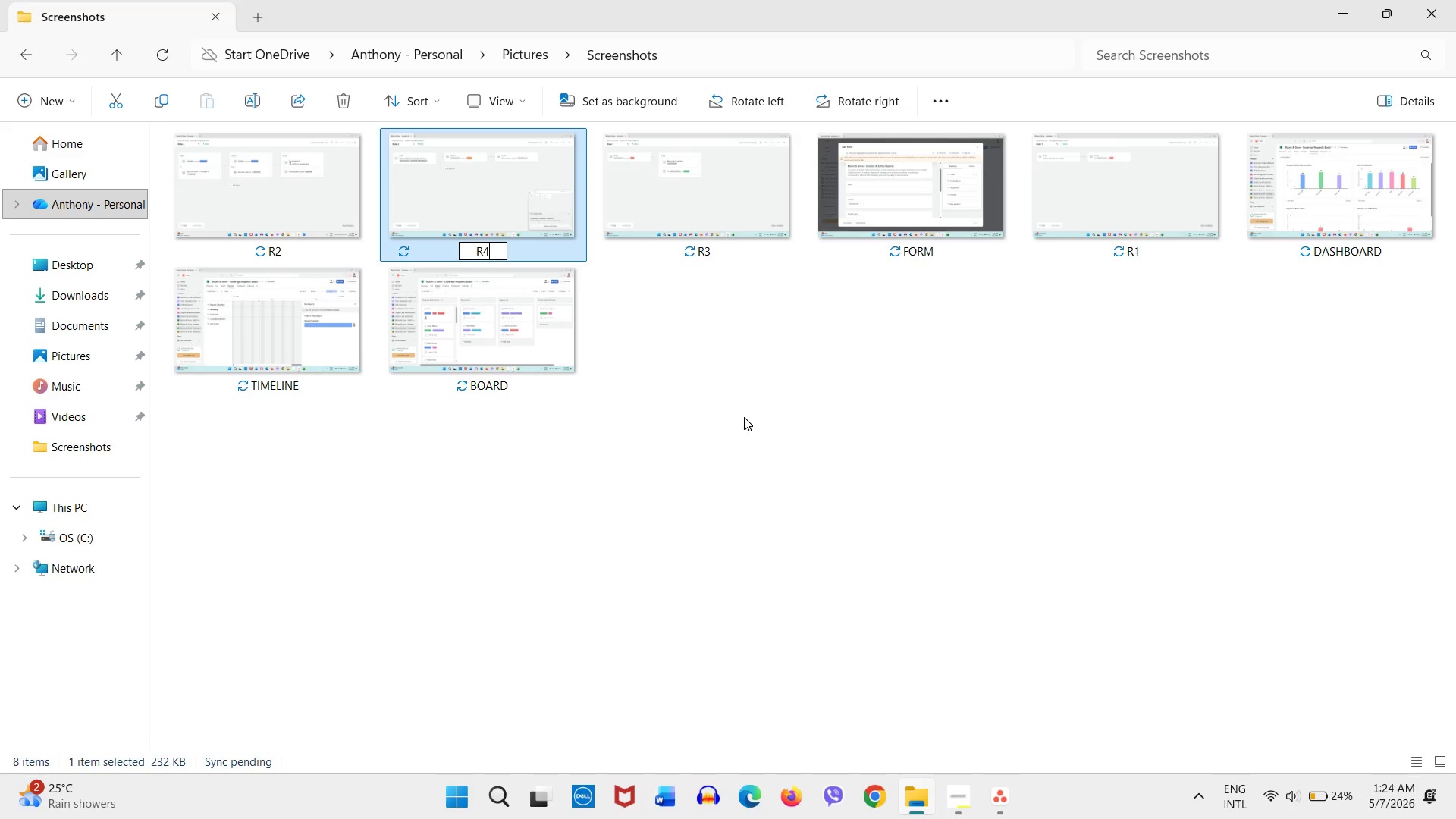 
left_click([744, 417])
 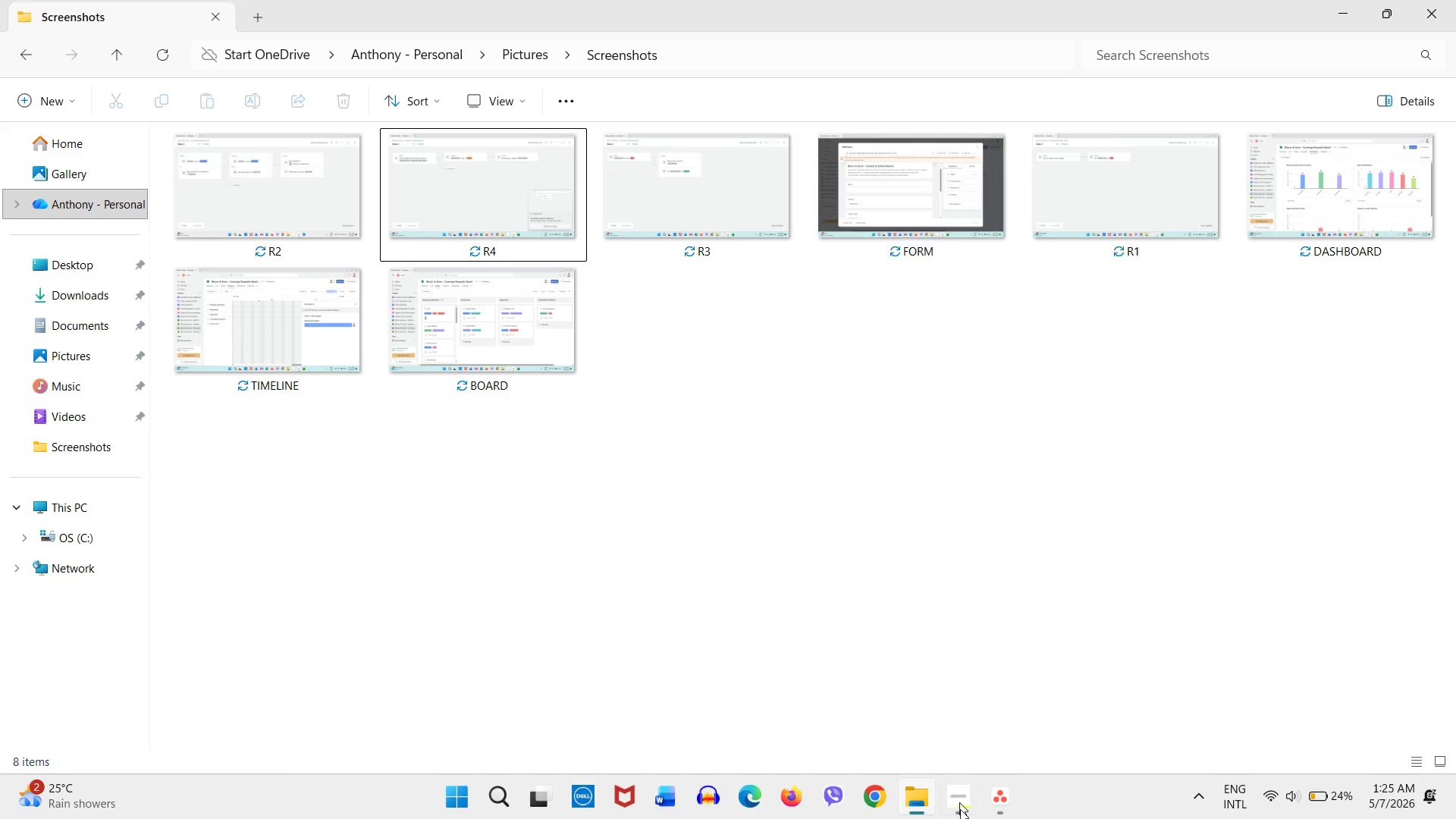 
wait(6.8)
 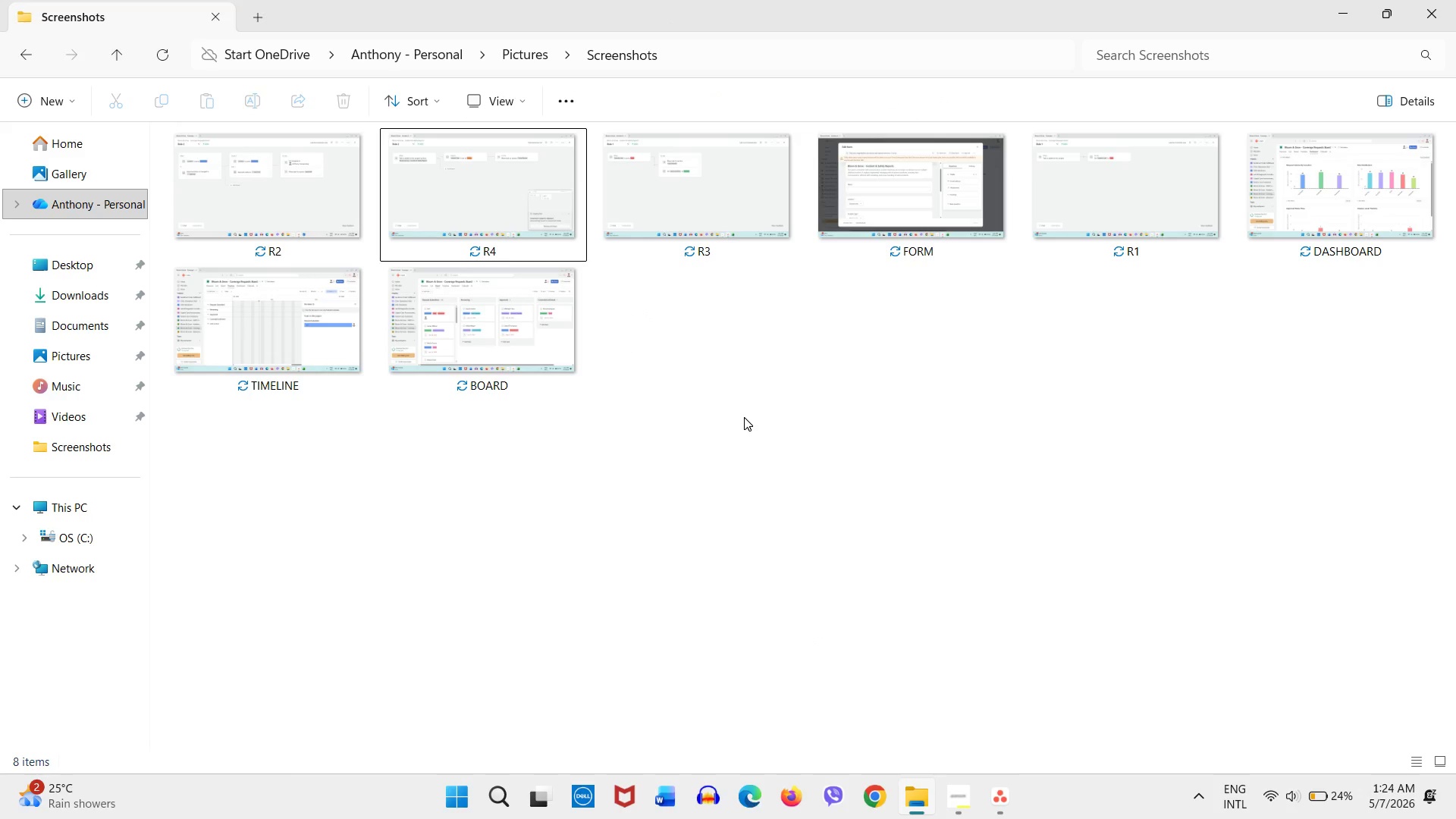 
left_click([95, 385])
 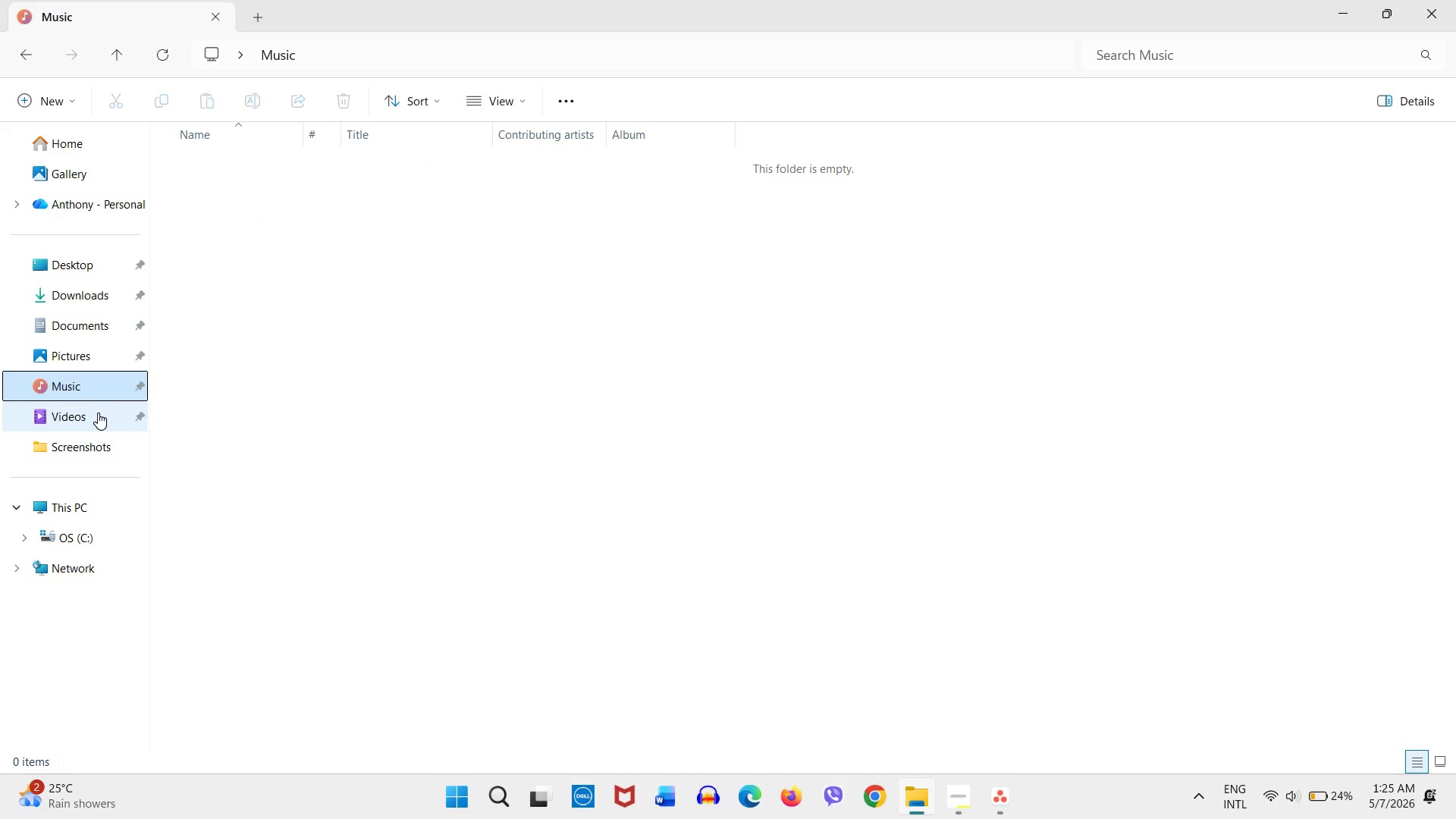 
left_click([98, 413])
 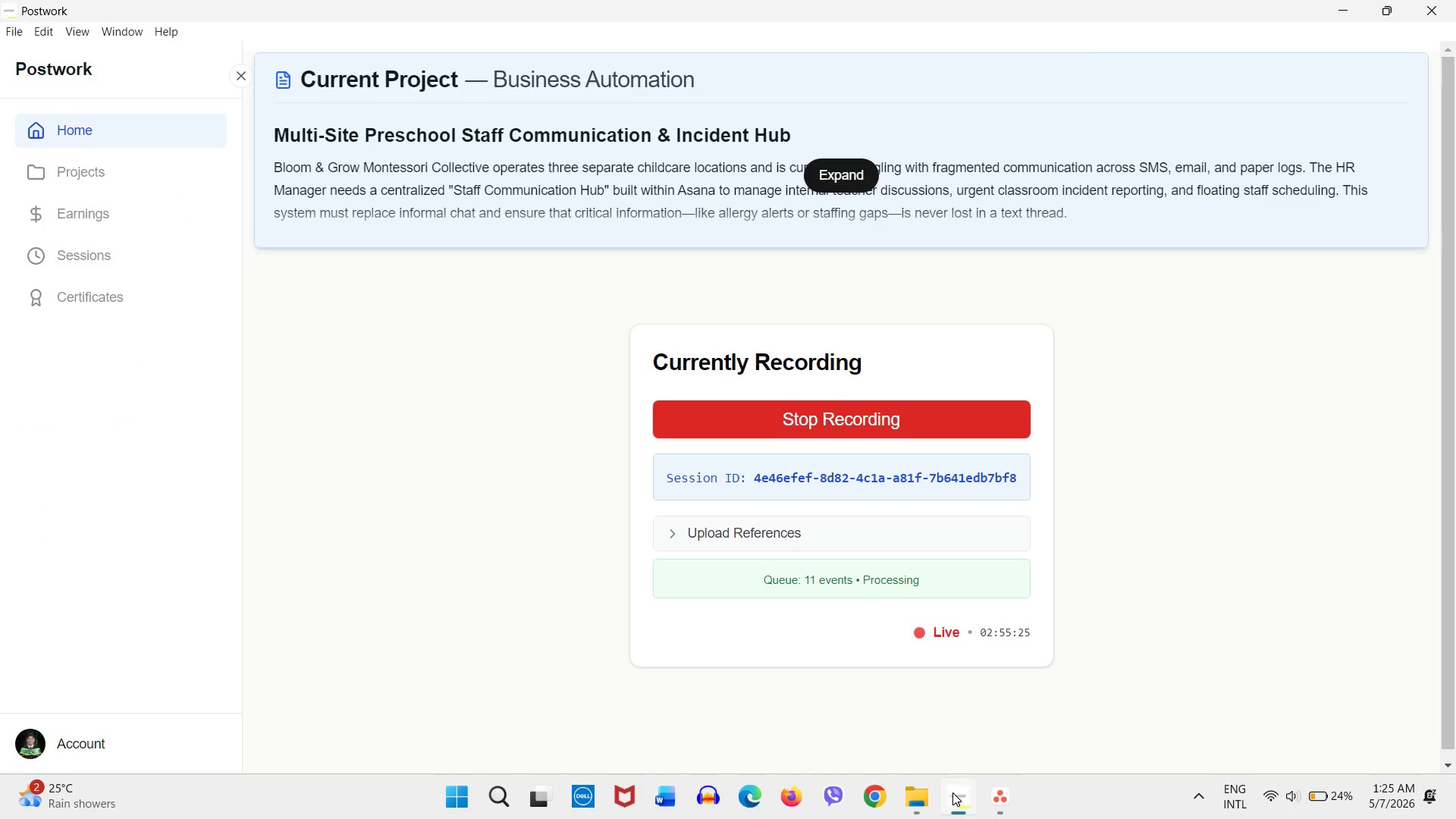 
left_click([1000, 802])
 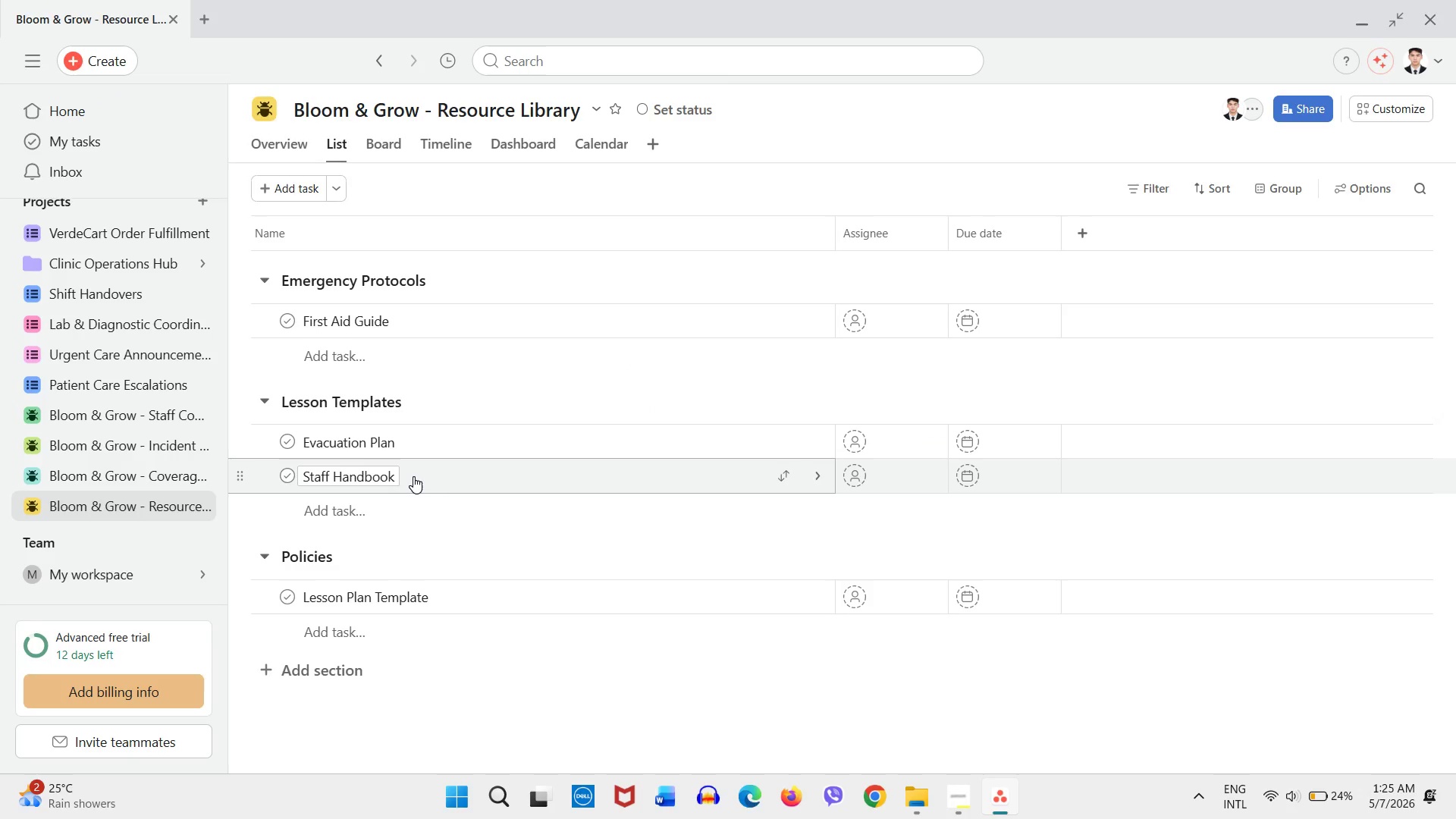 
wait(10.45)
 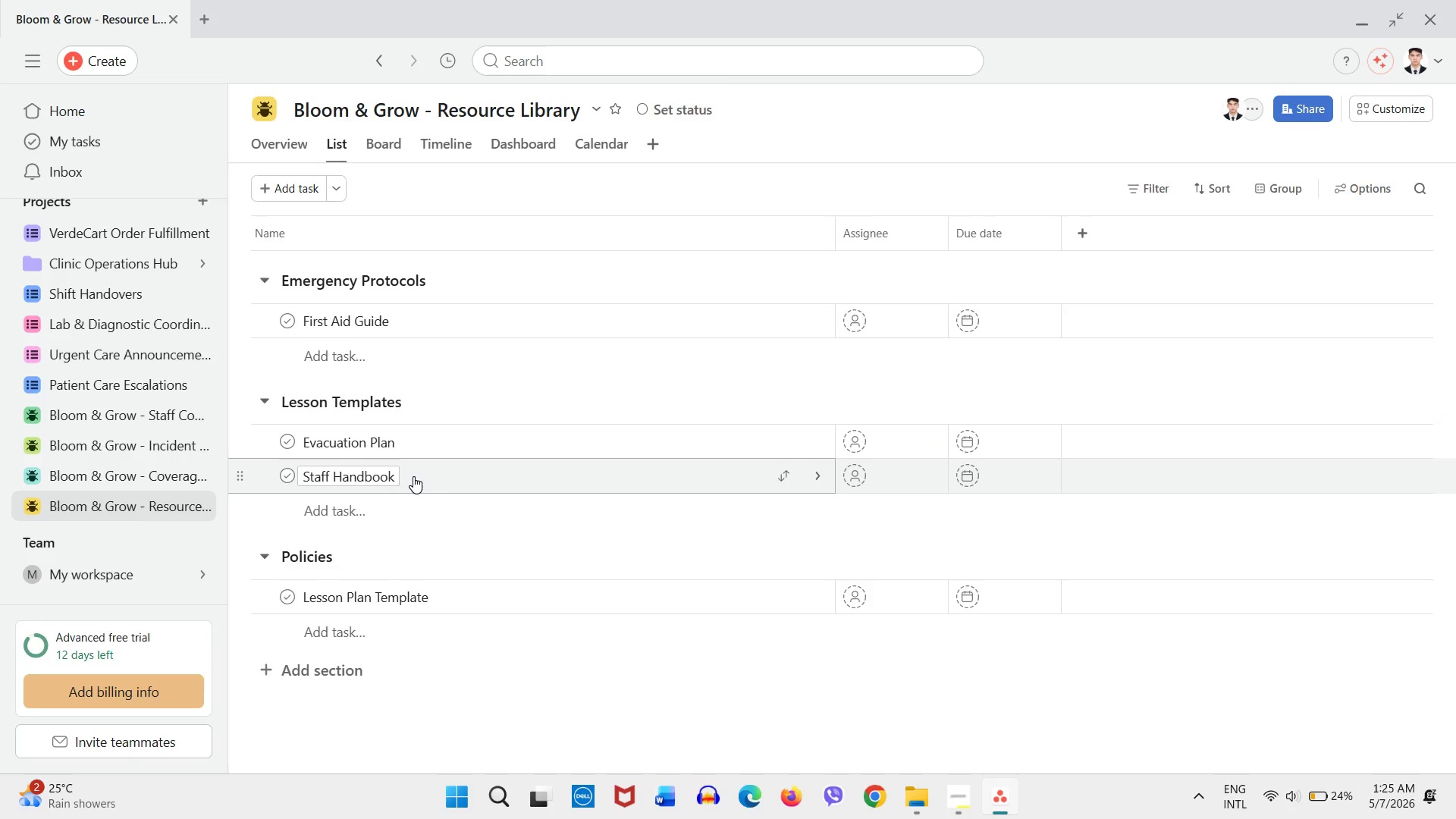 
left_click([393, 146])
 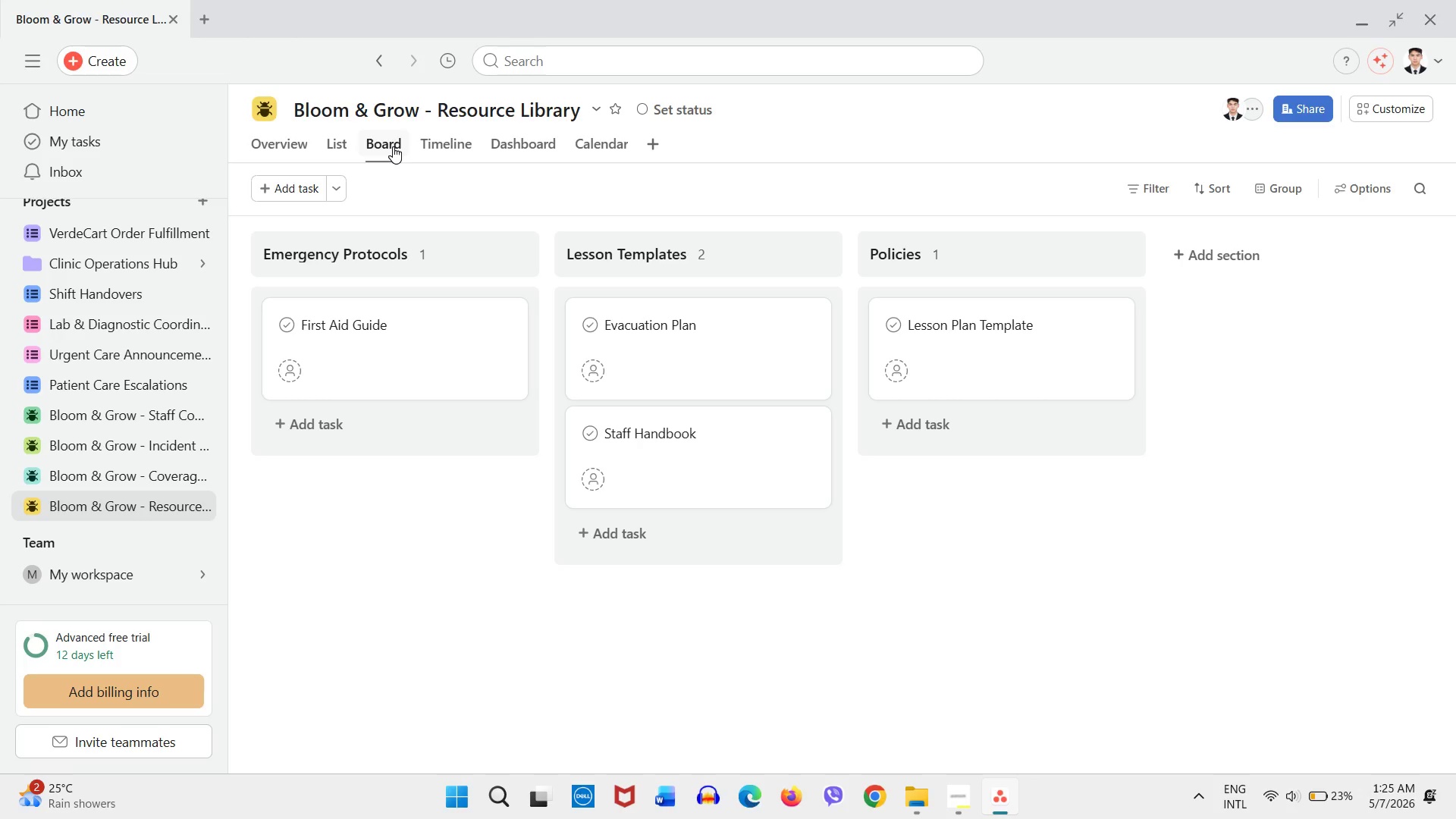 
wait(34.66)
 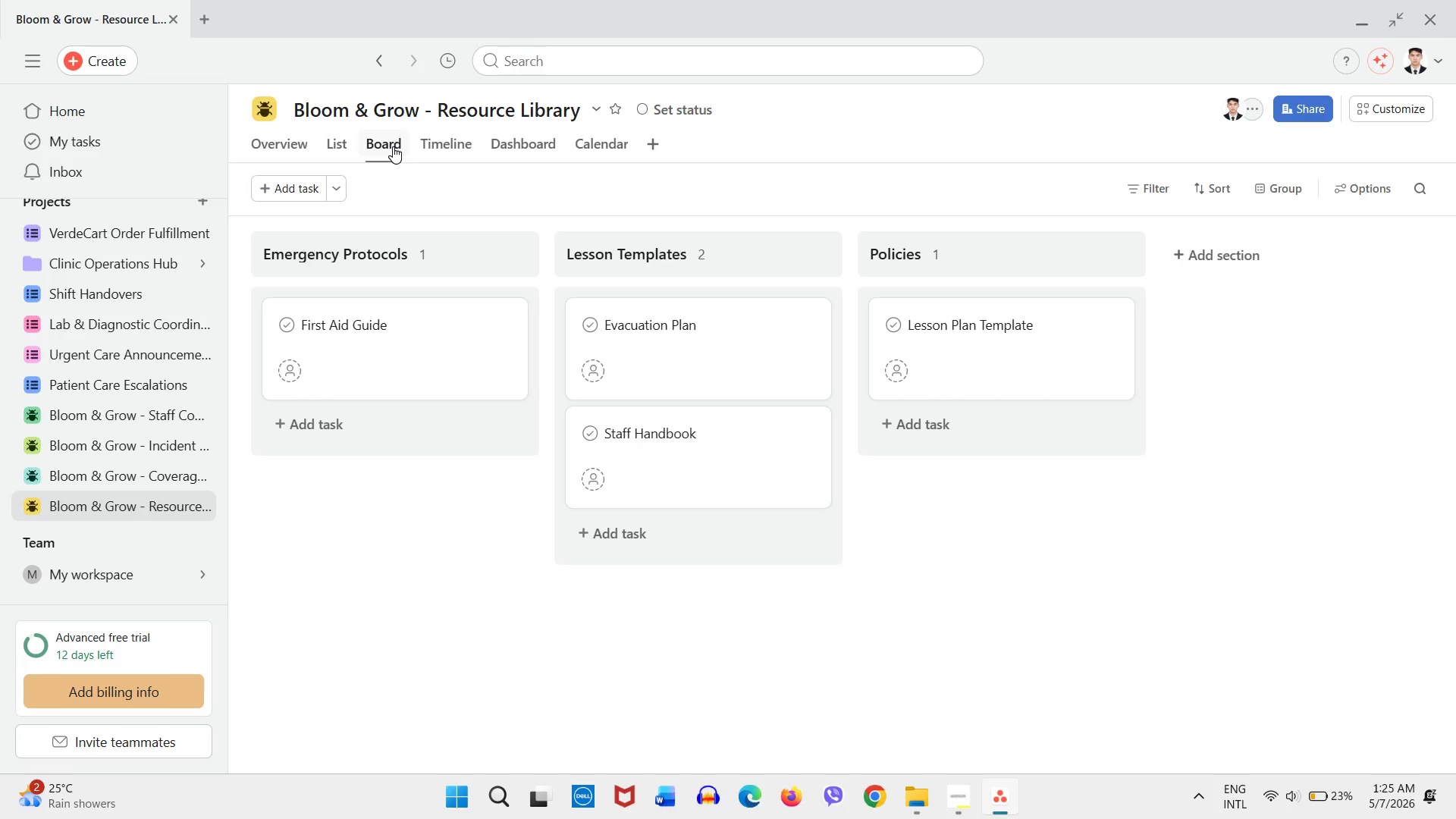 
left_click([424, 149])
 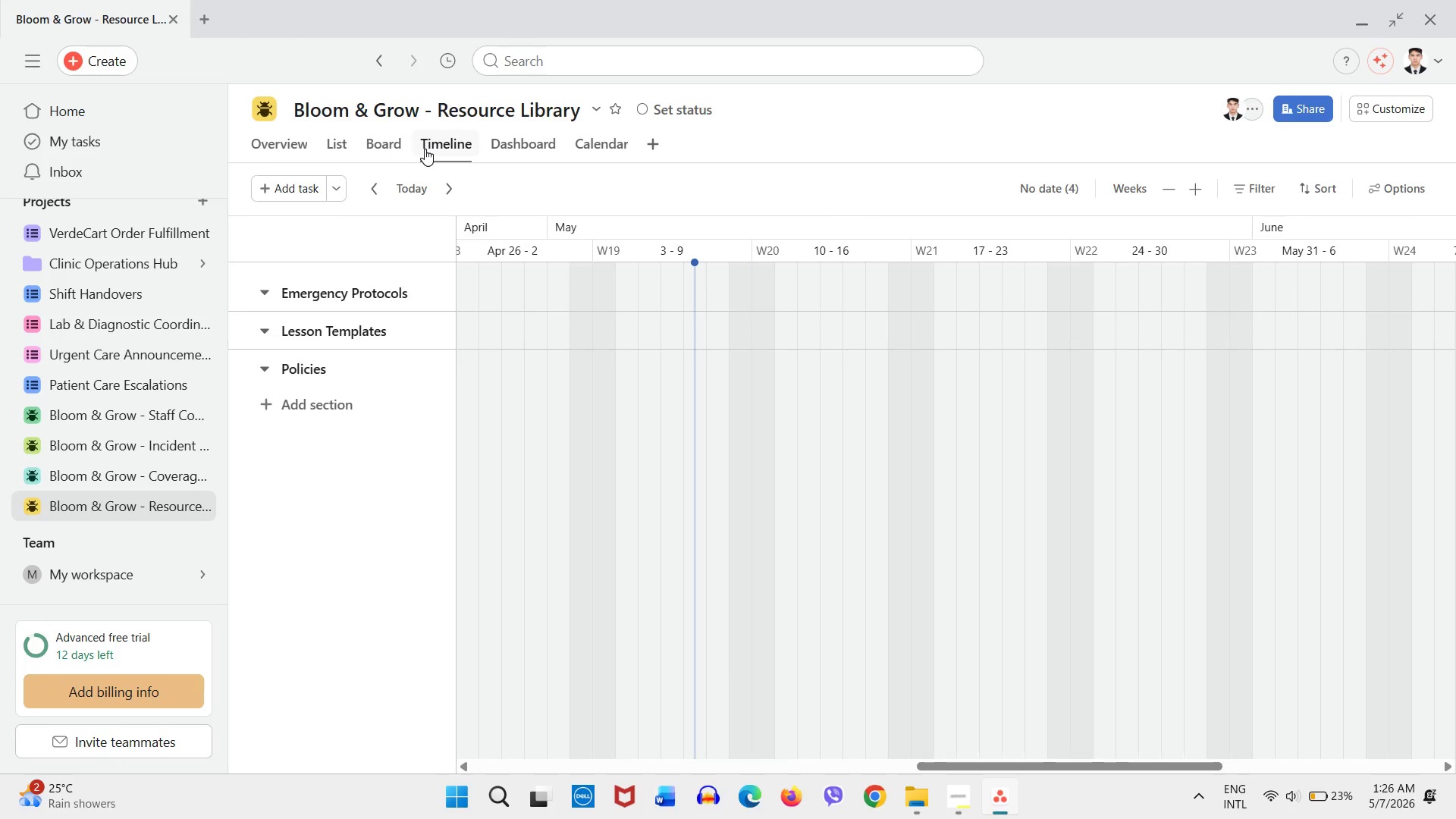 
wait(25.05)
 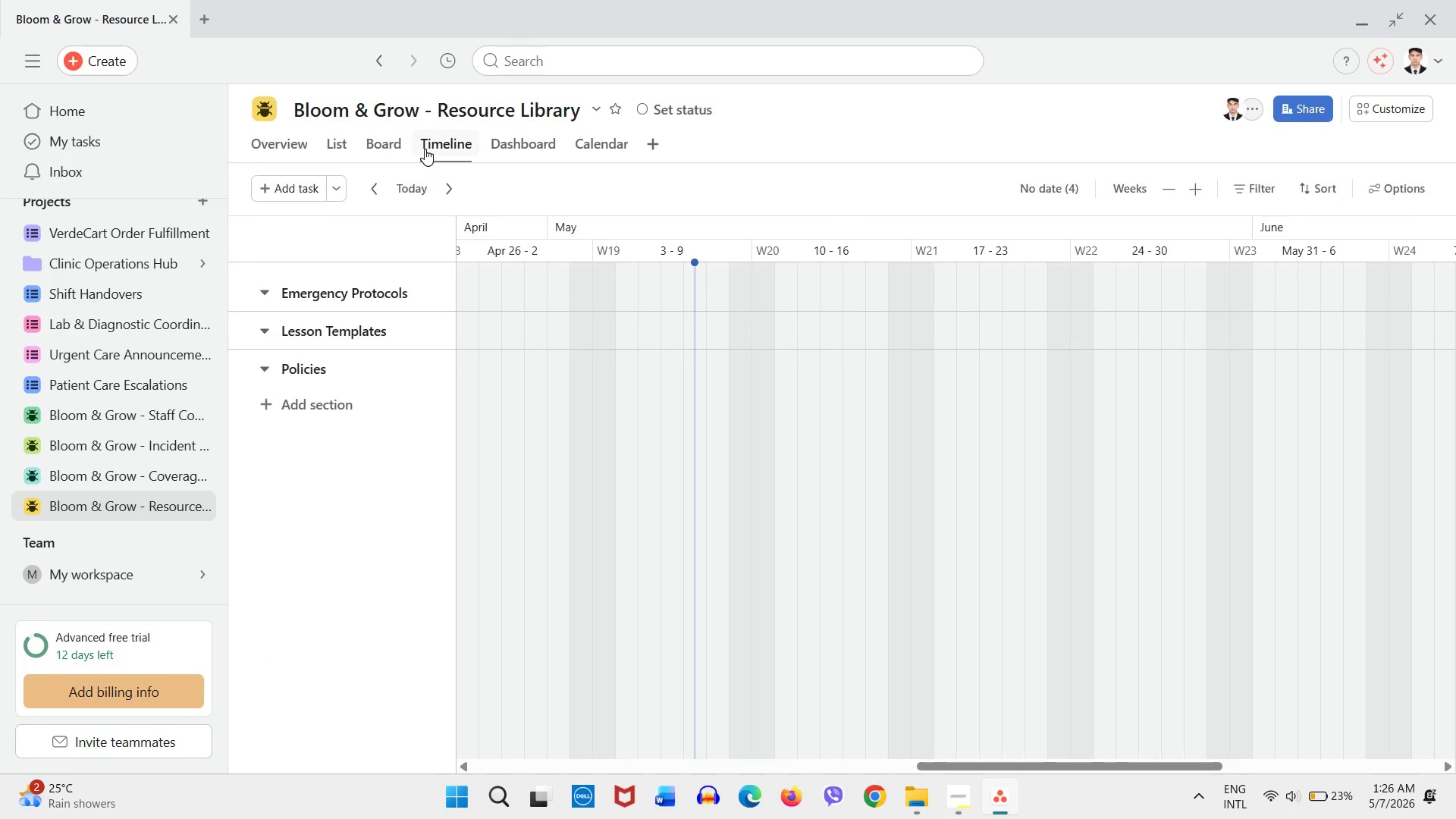 
left_click([119, 479])
 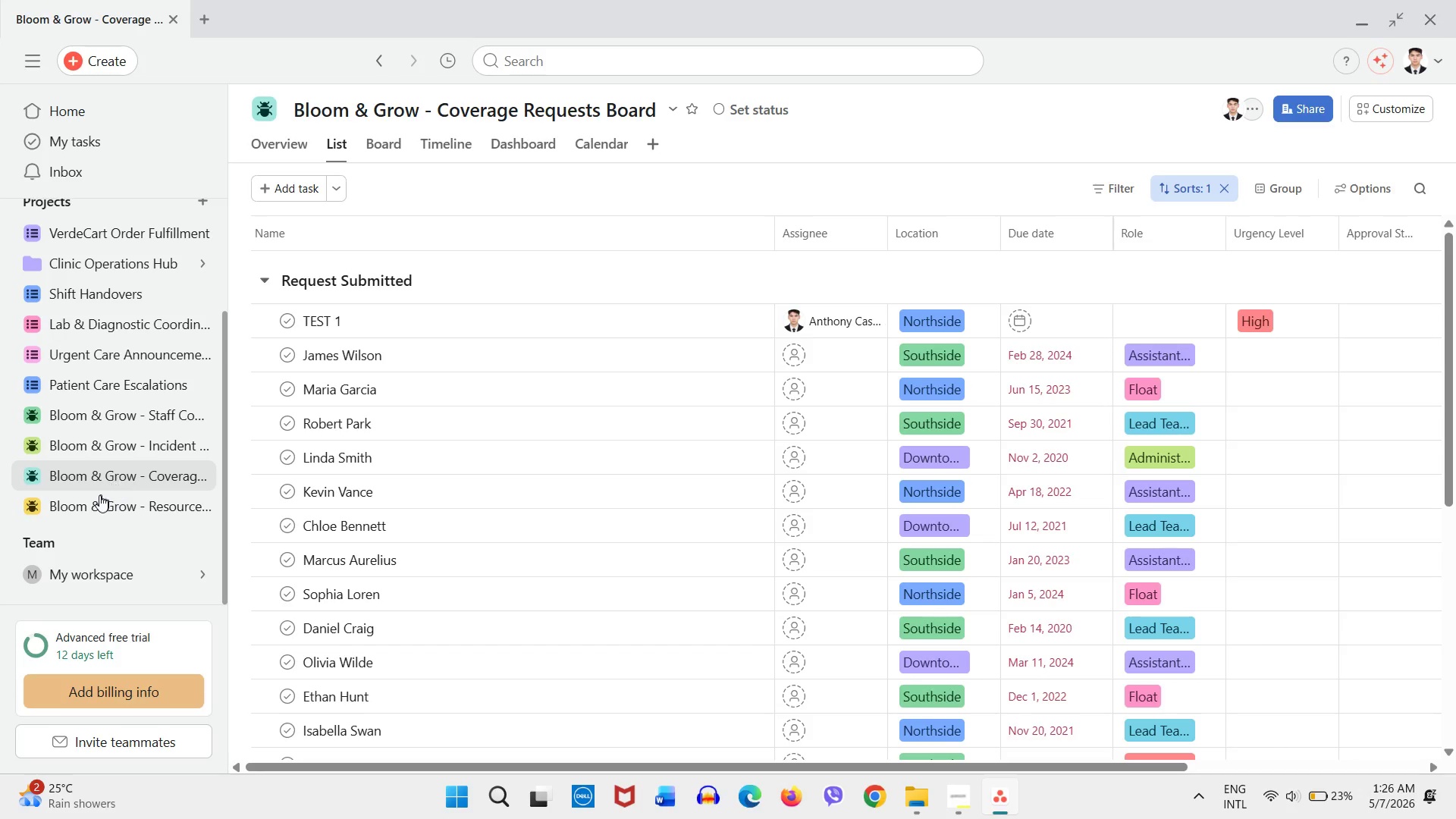 
wait(23.41)
 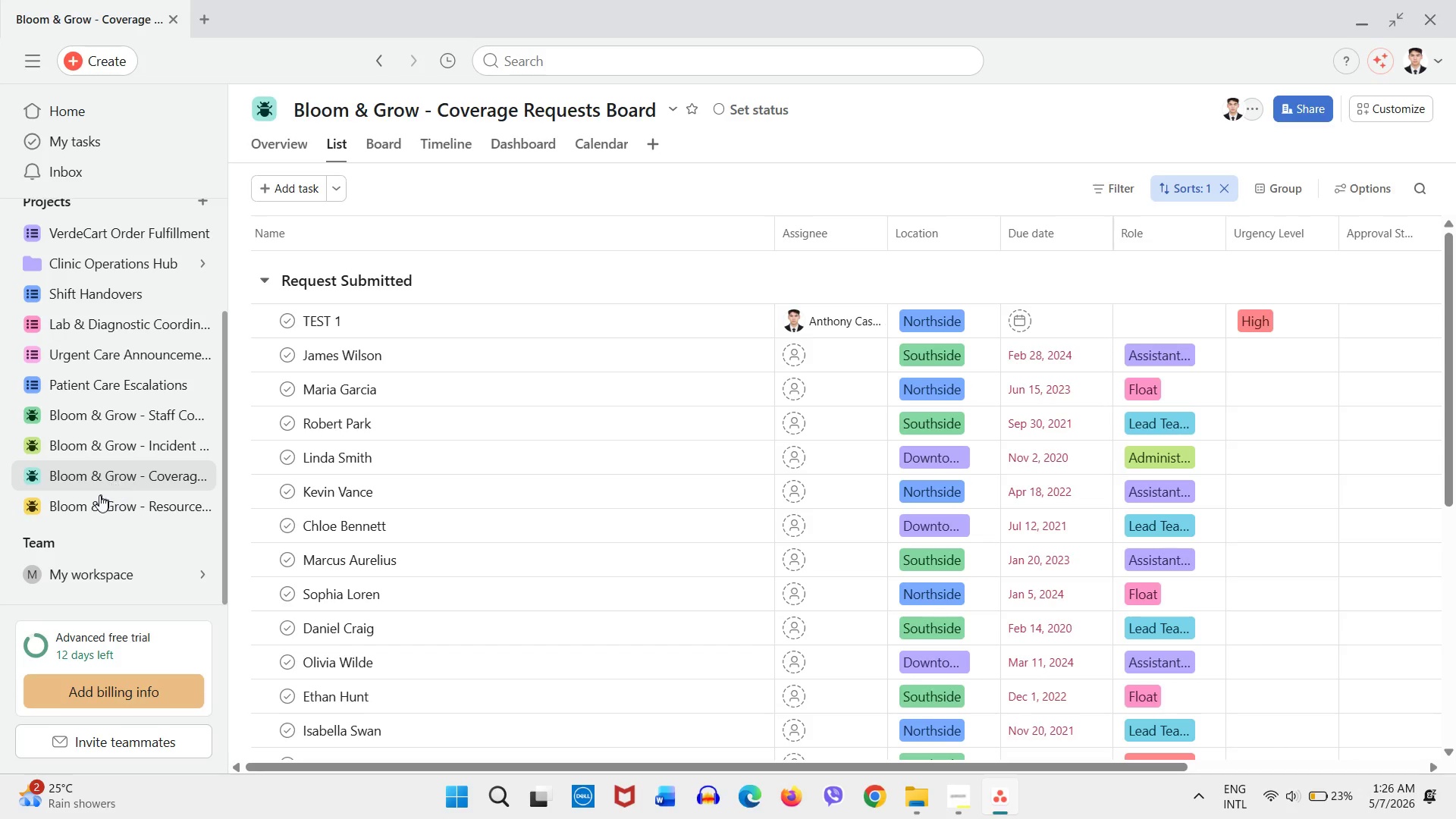 
left_click([162, 457])
 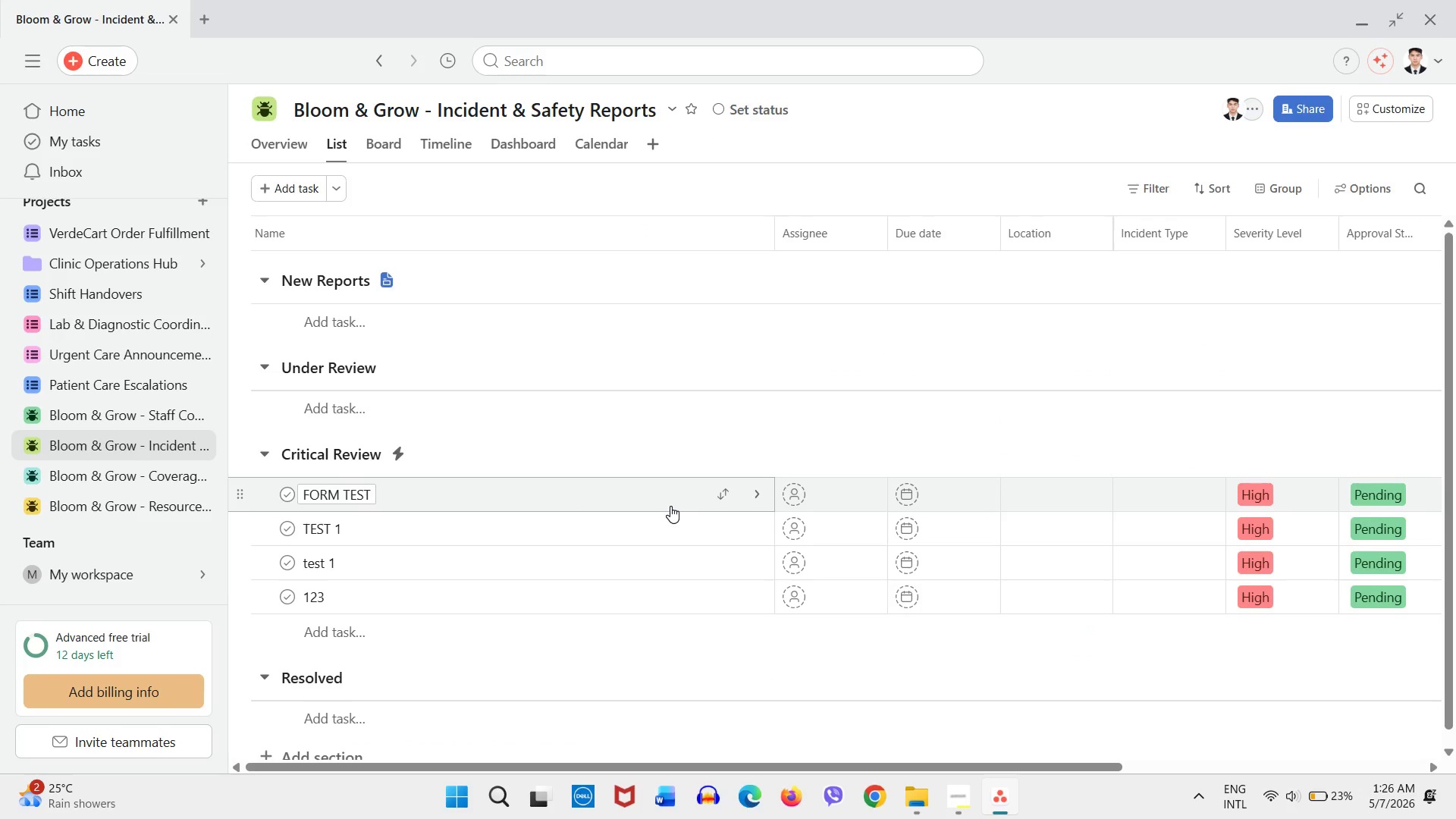 
wait(9.95)
 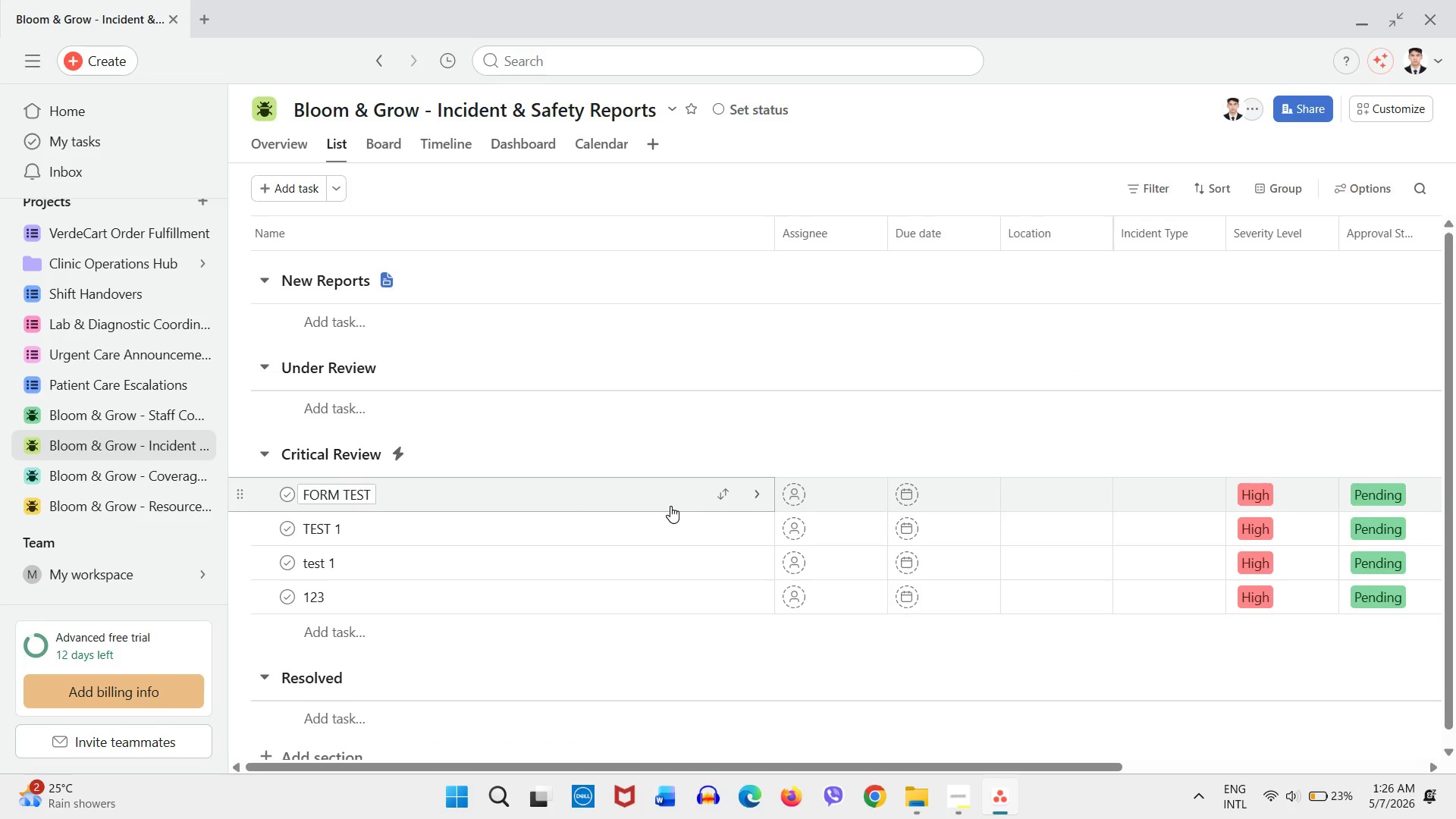 
left_click([403, 157])
 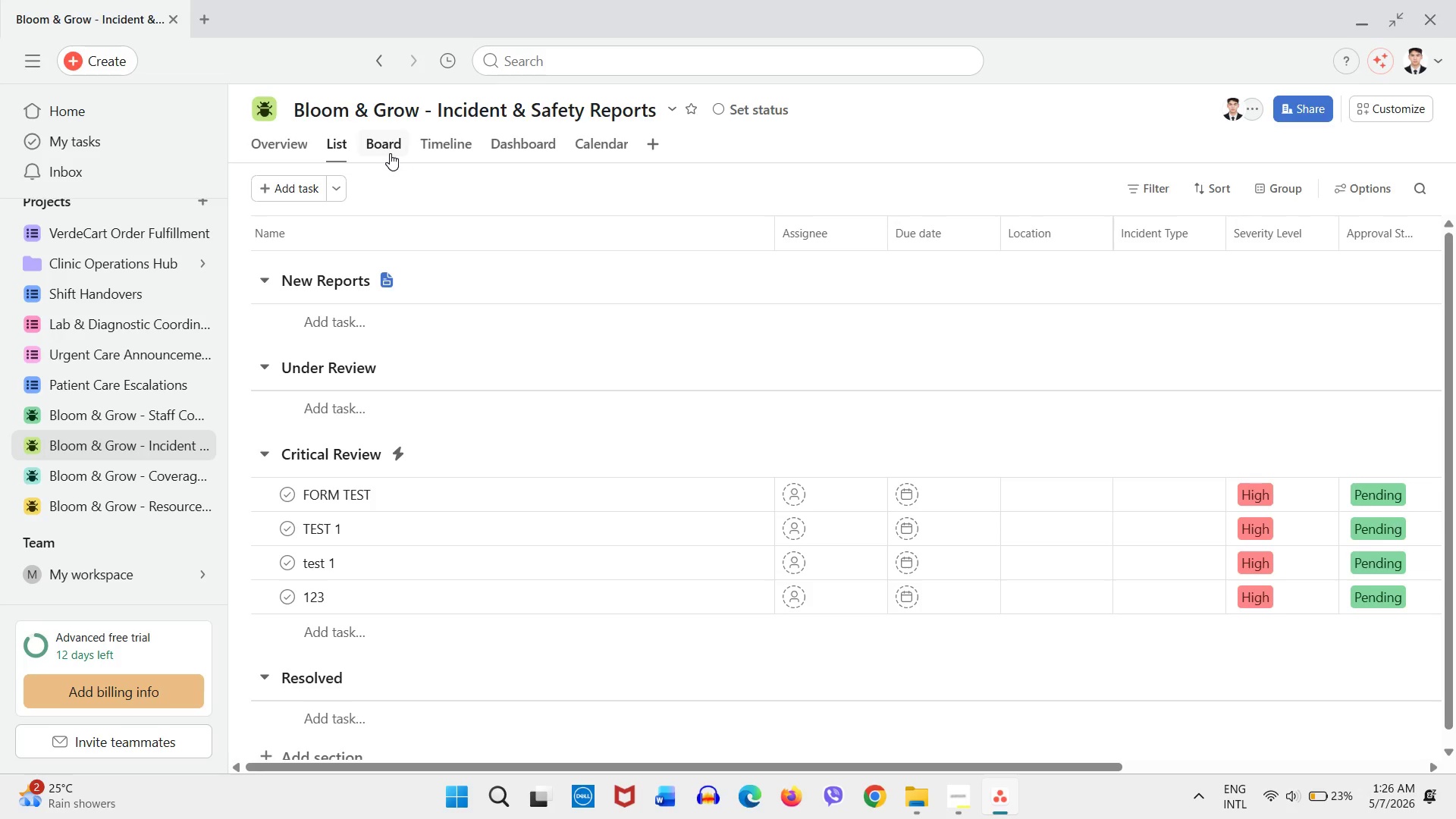 
left_click([389, 152])
 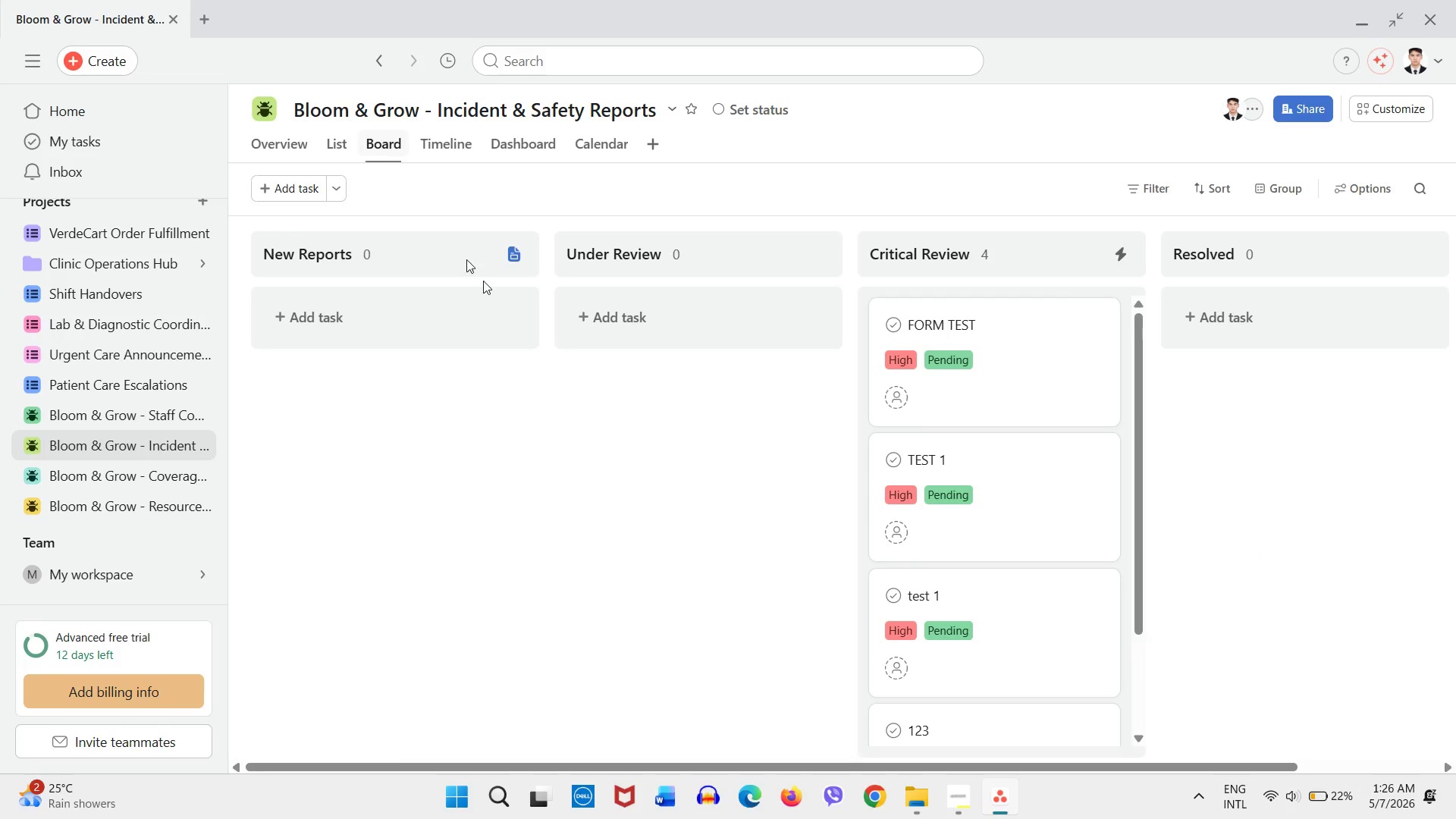 
wait(5.61)
 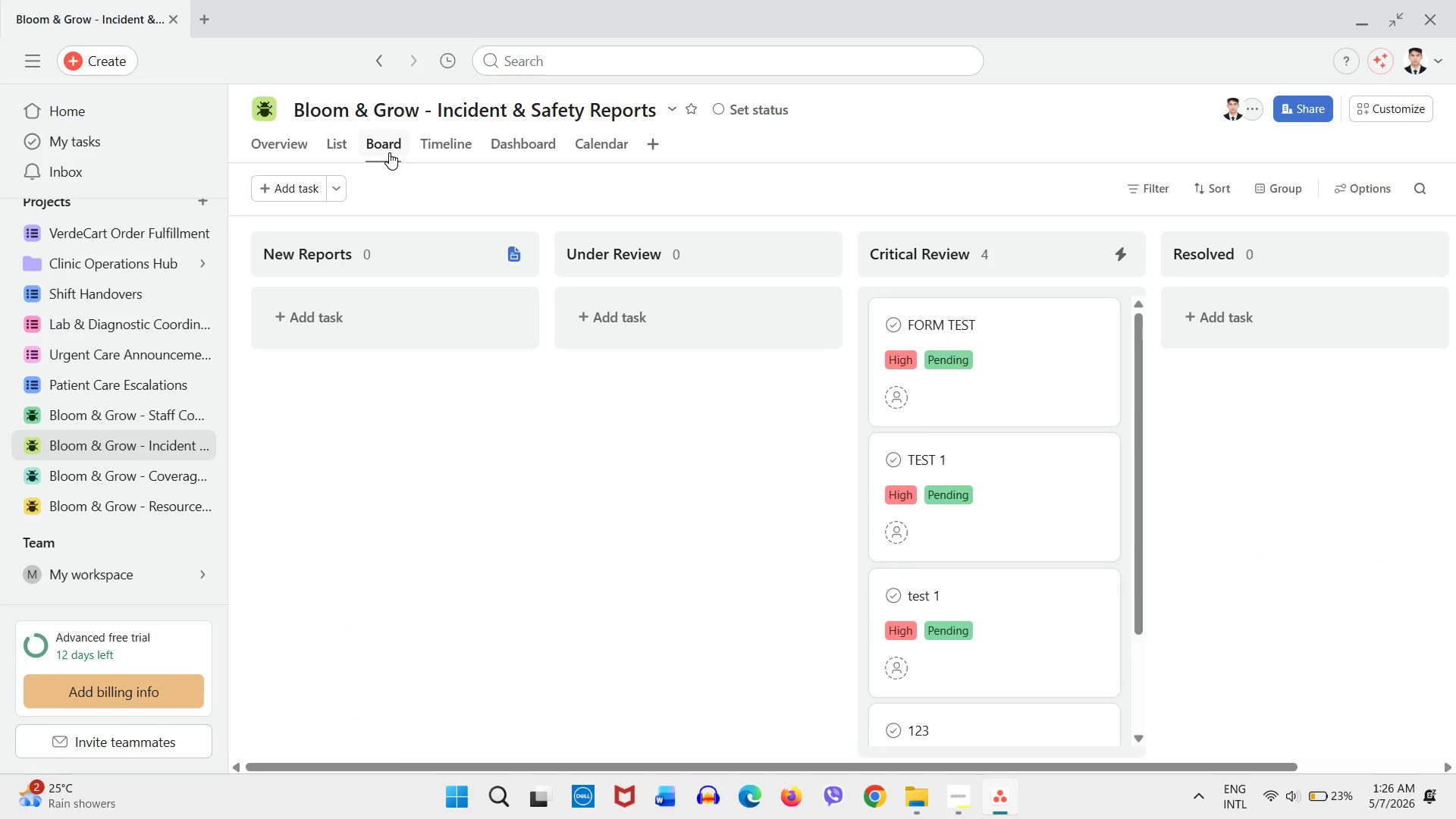 
left_click([905, 804])
 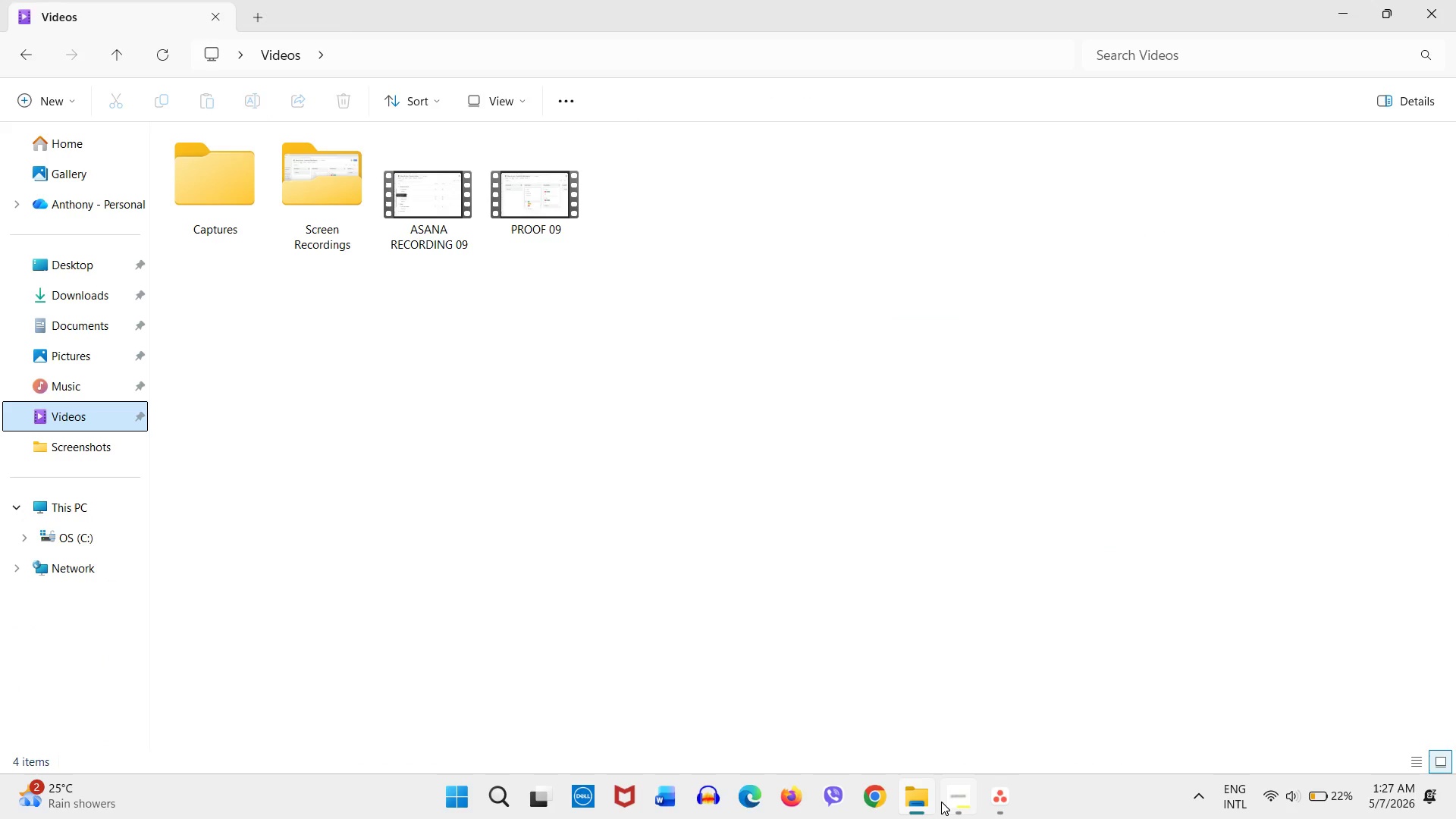 
left_click([941, 802])